 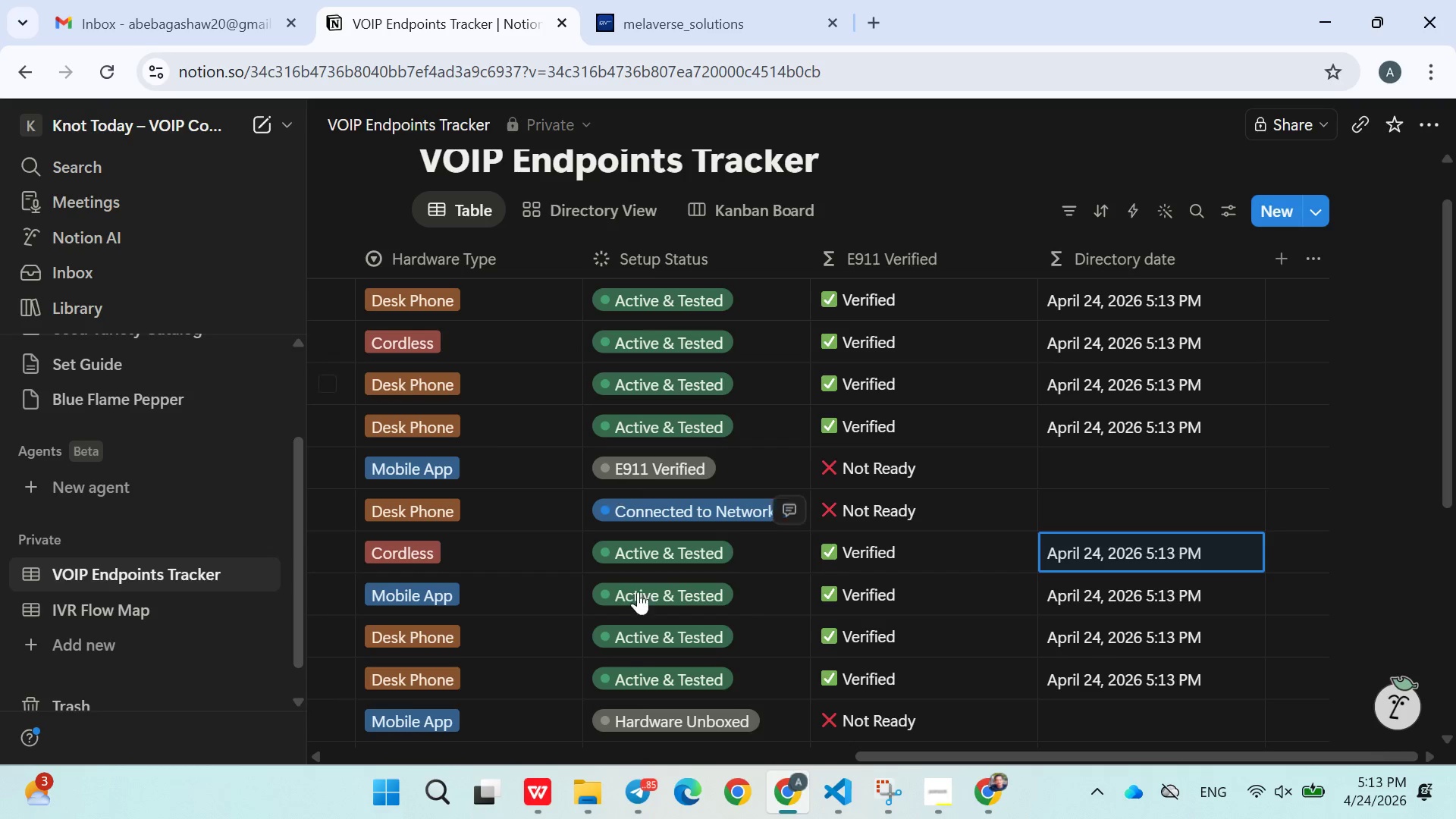 
left_click([557, 808])
 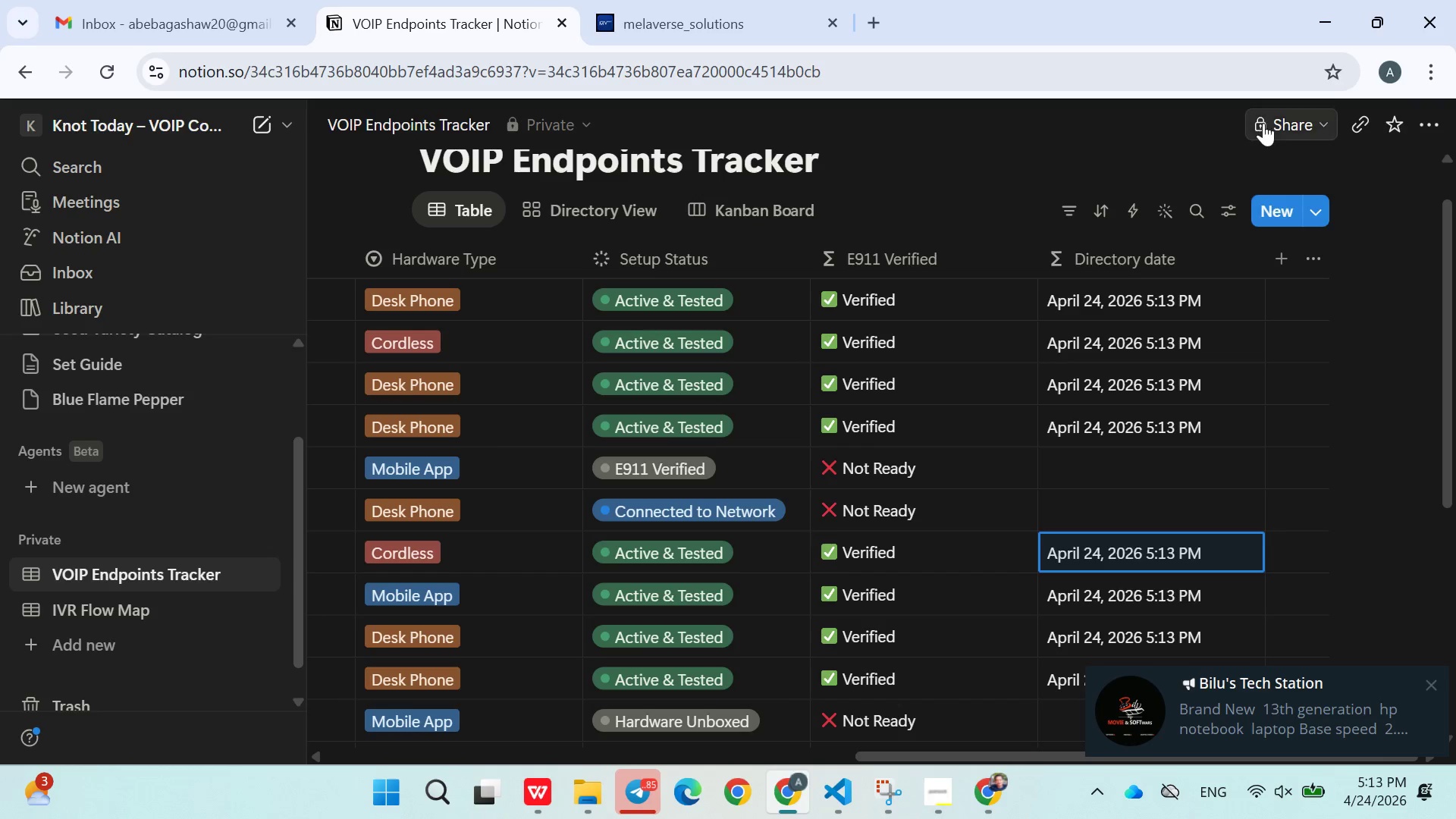 
left_click([1270, 117])
 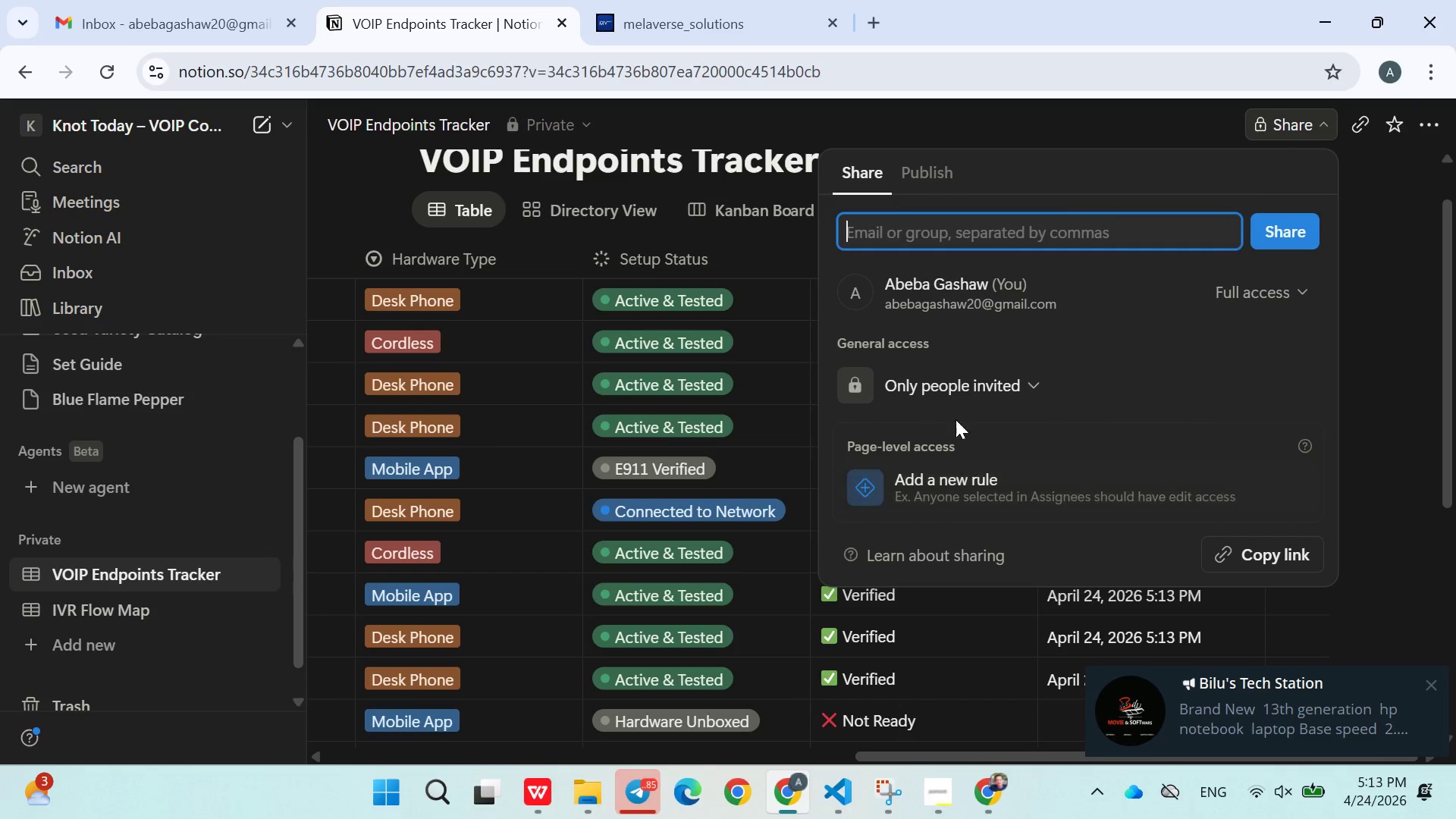 
left_click([940, 395])
 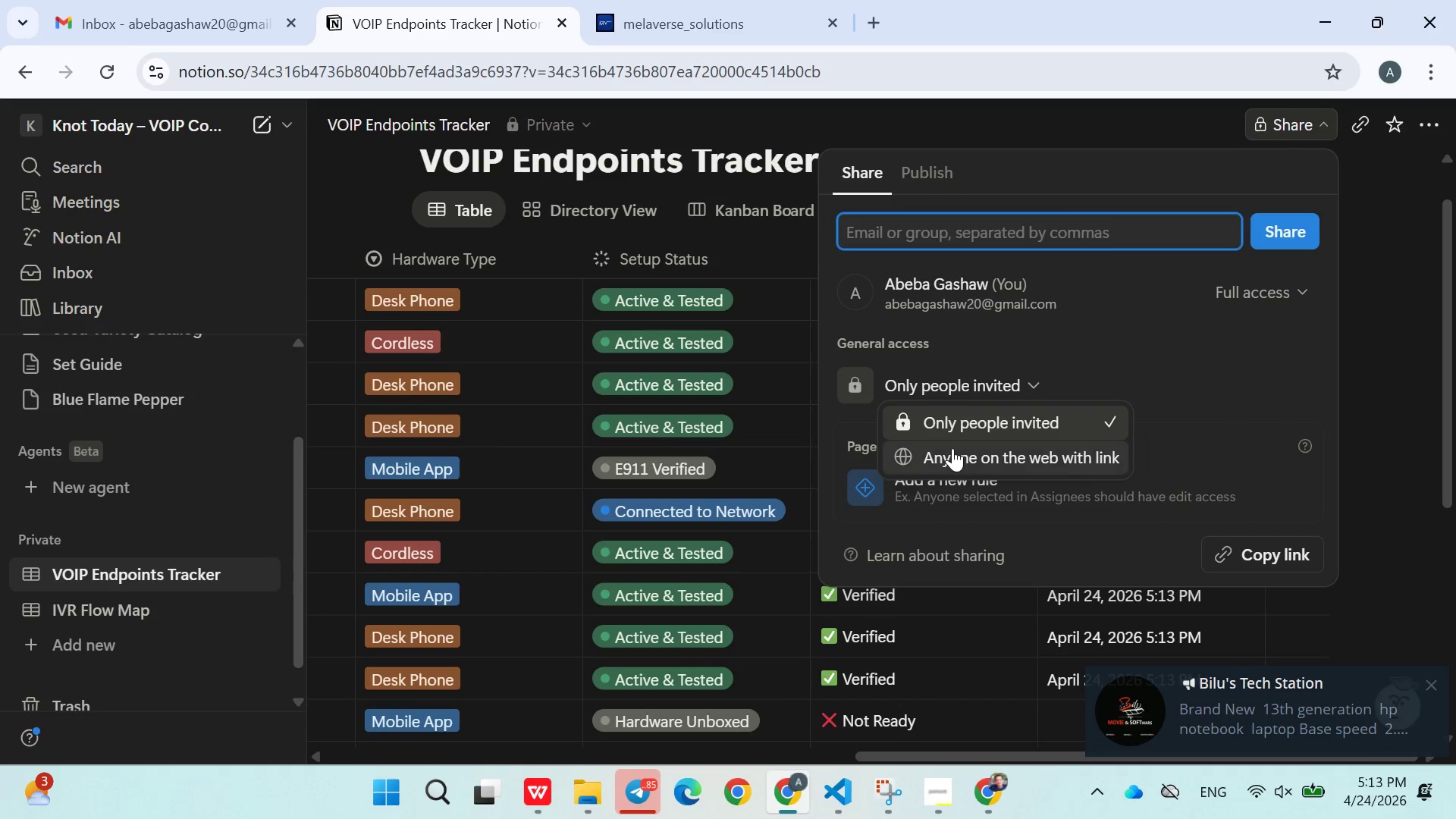 
left_click([952, 448])
 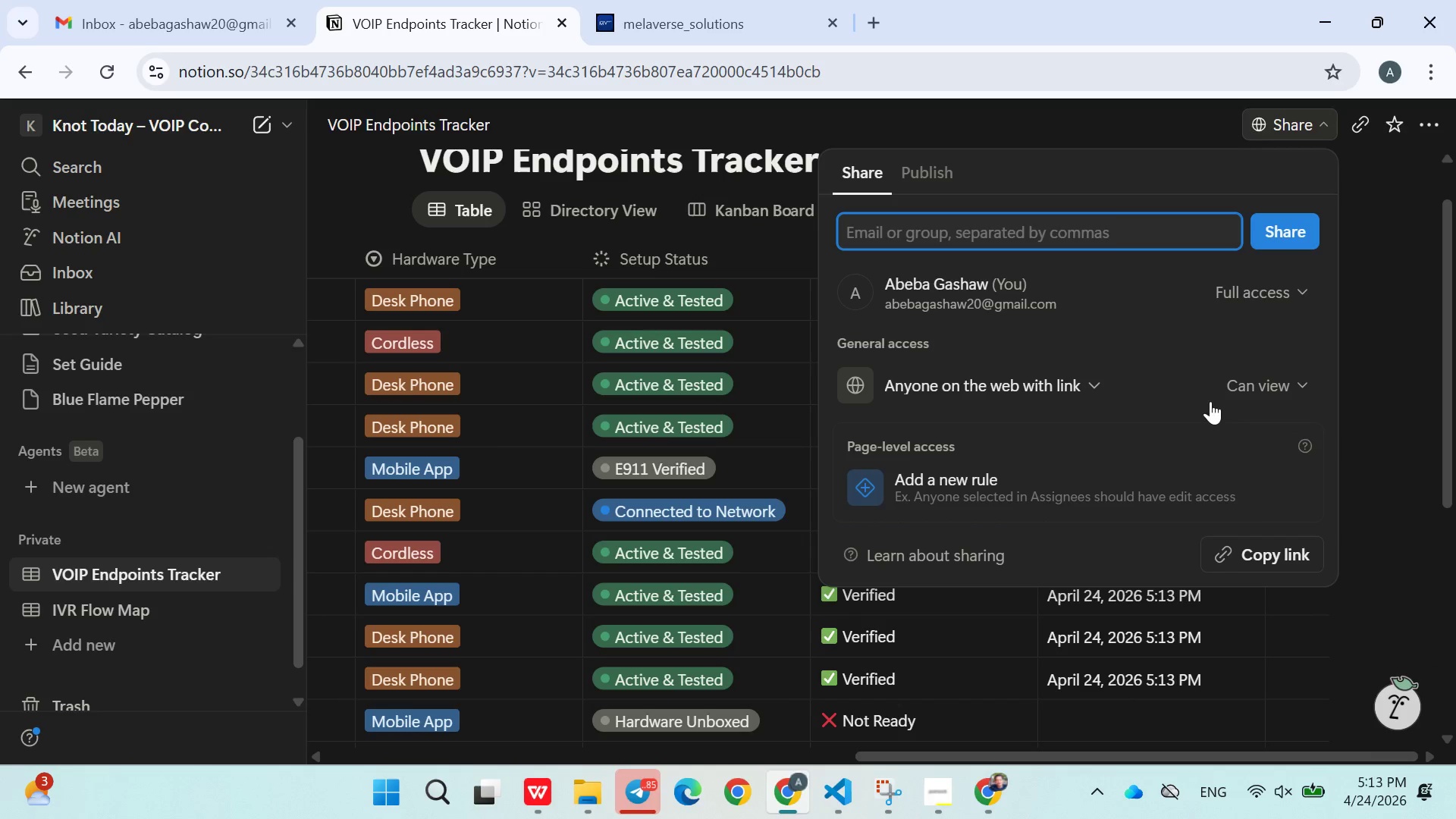 
wait(6.34)
 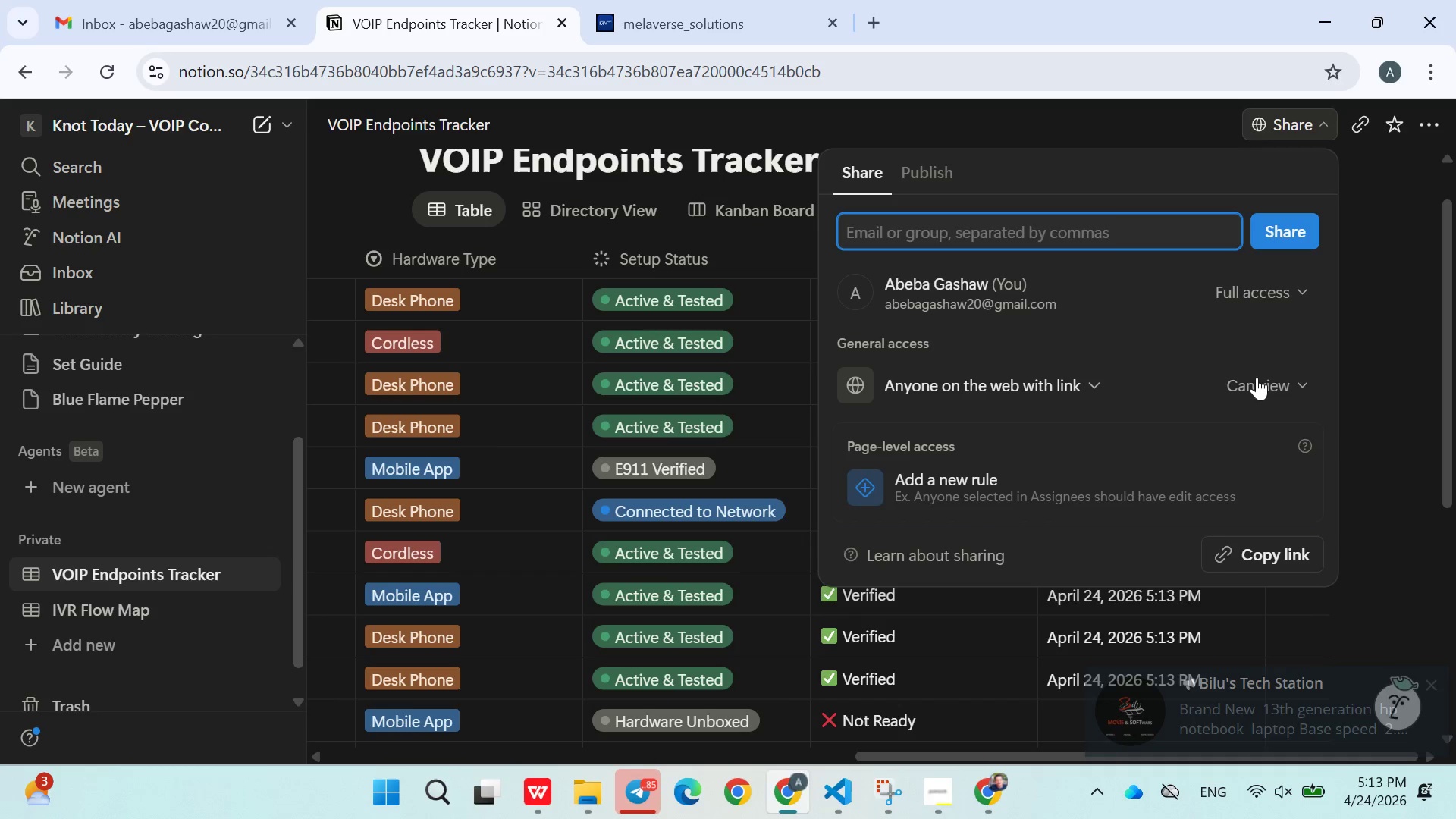 
left_click([917, 180])
 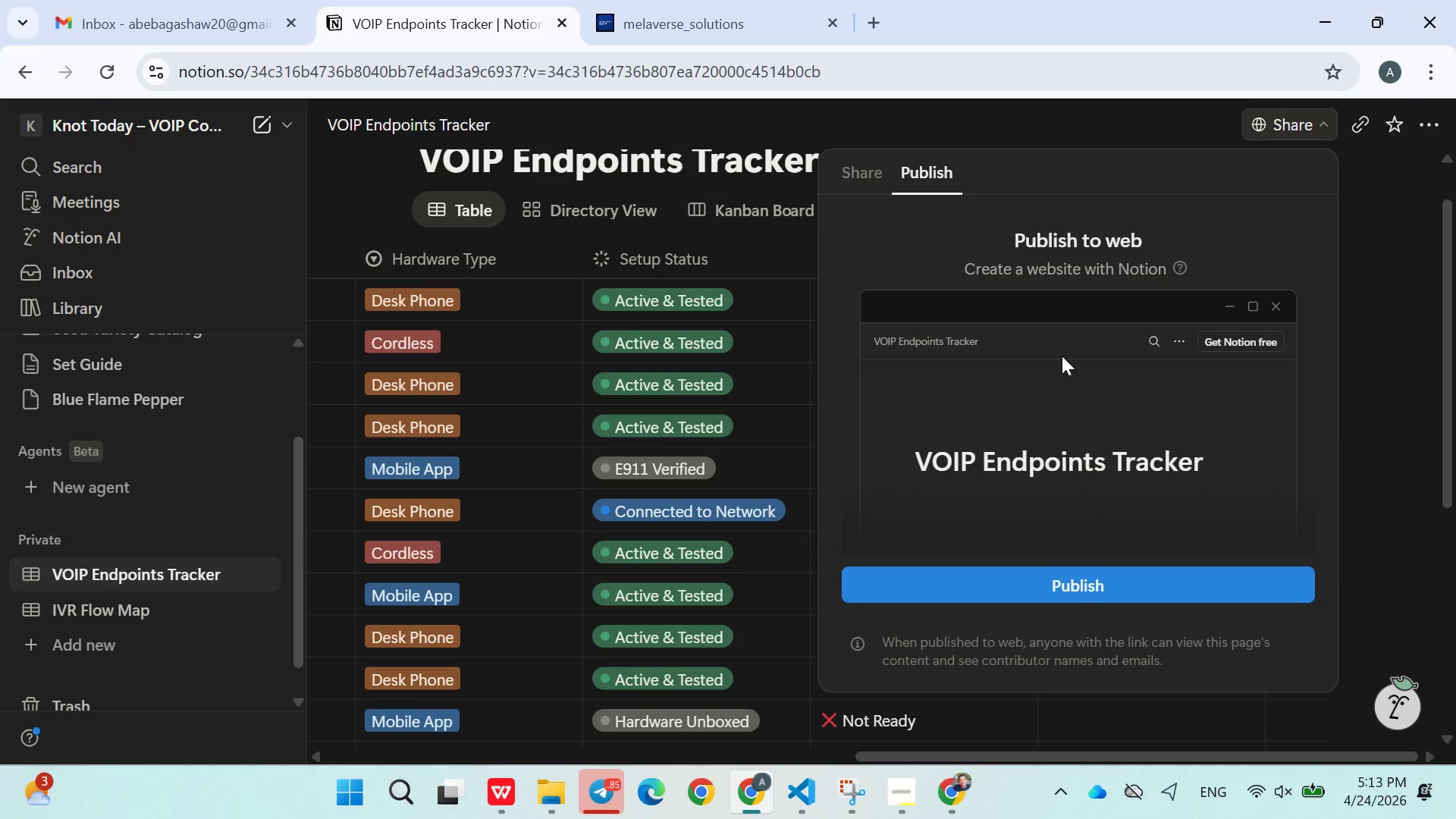 
scroll: coordinate [1059, 393], scroll_direction: down, amount: 1.0
 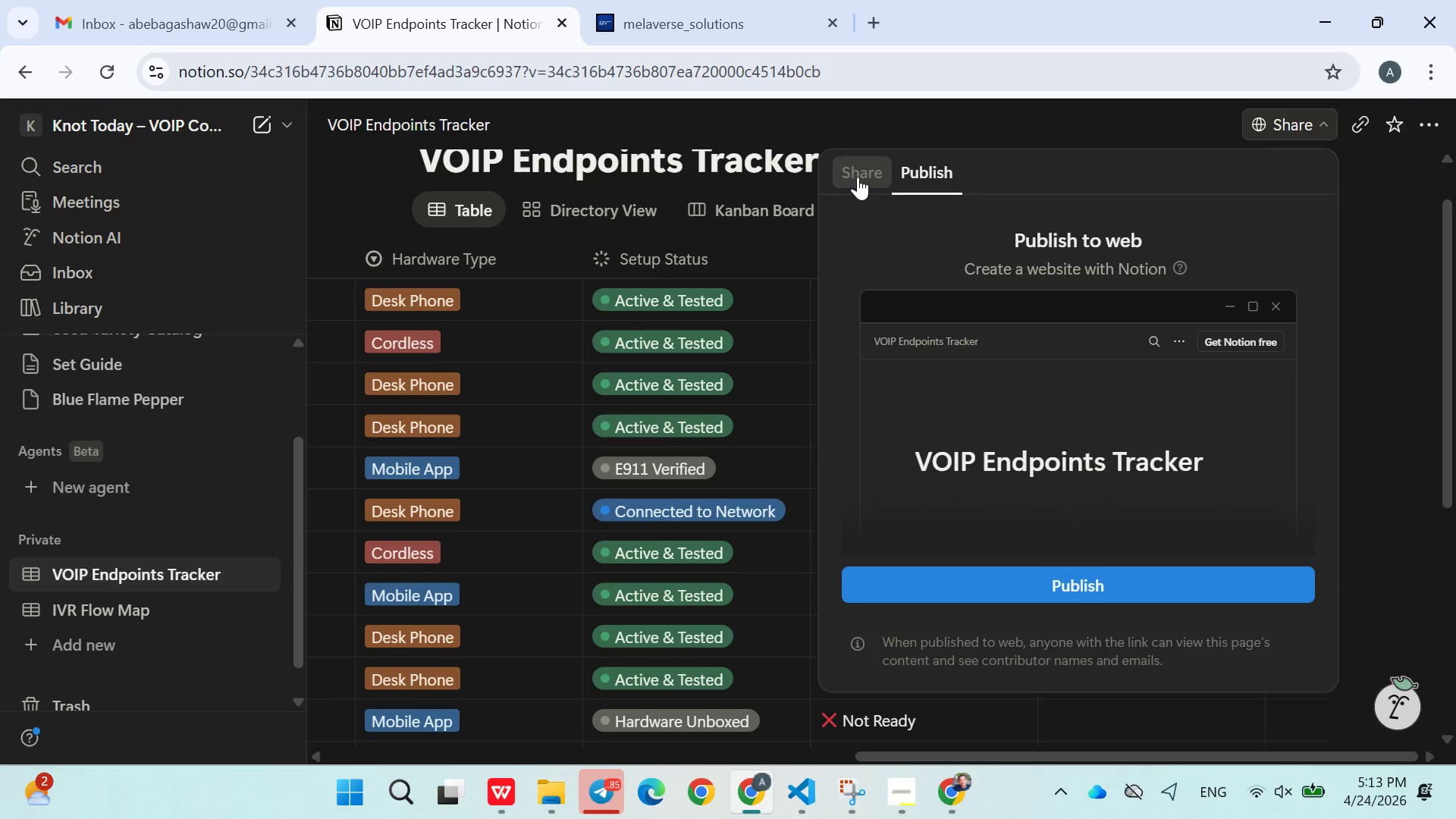 
left_click([858, 177])
 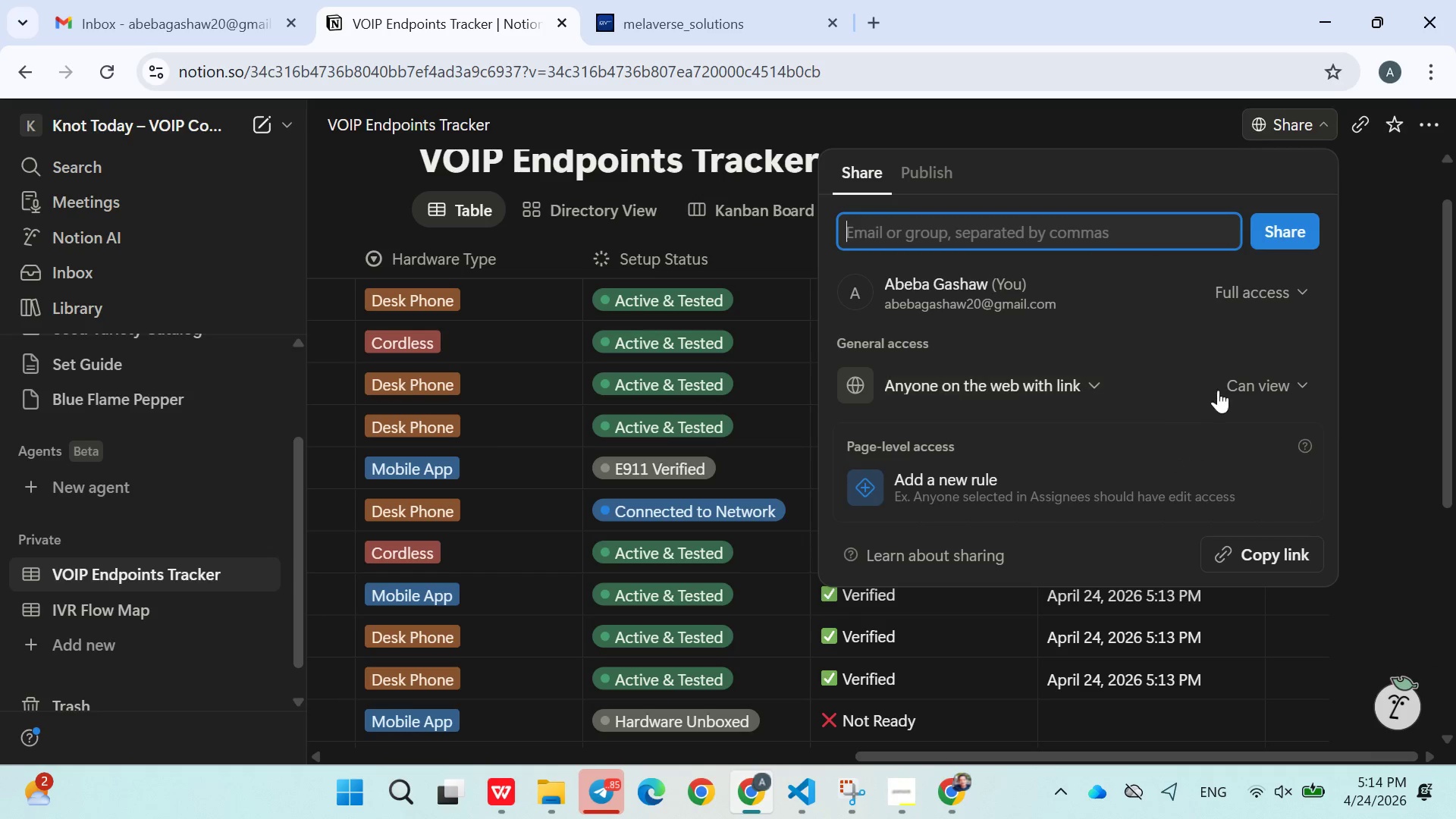 
left_click([1239, 383])
 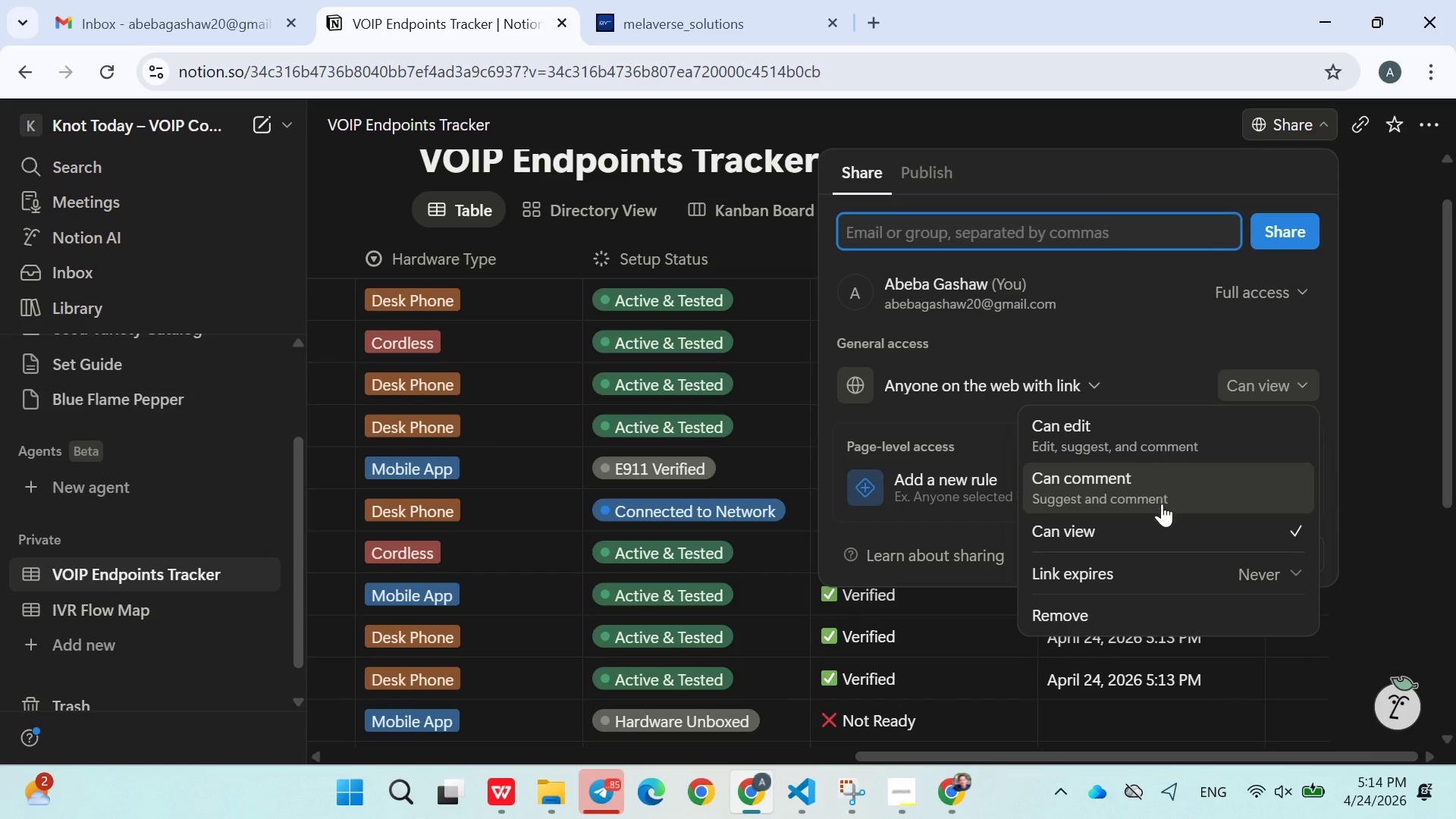 
left_click([1127, 484])
 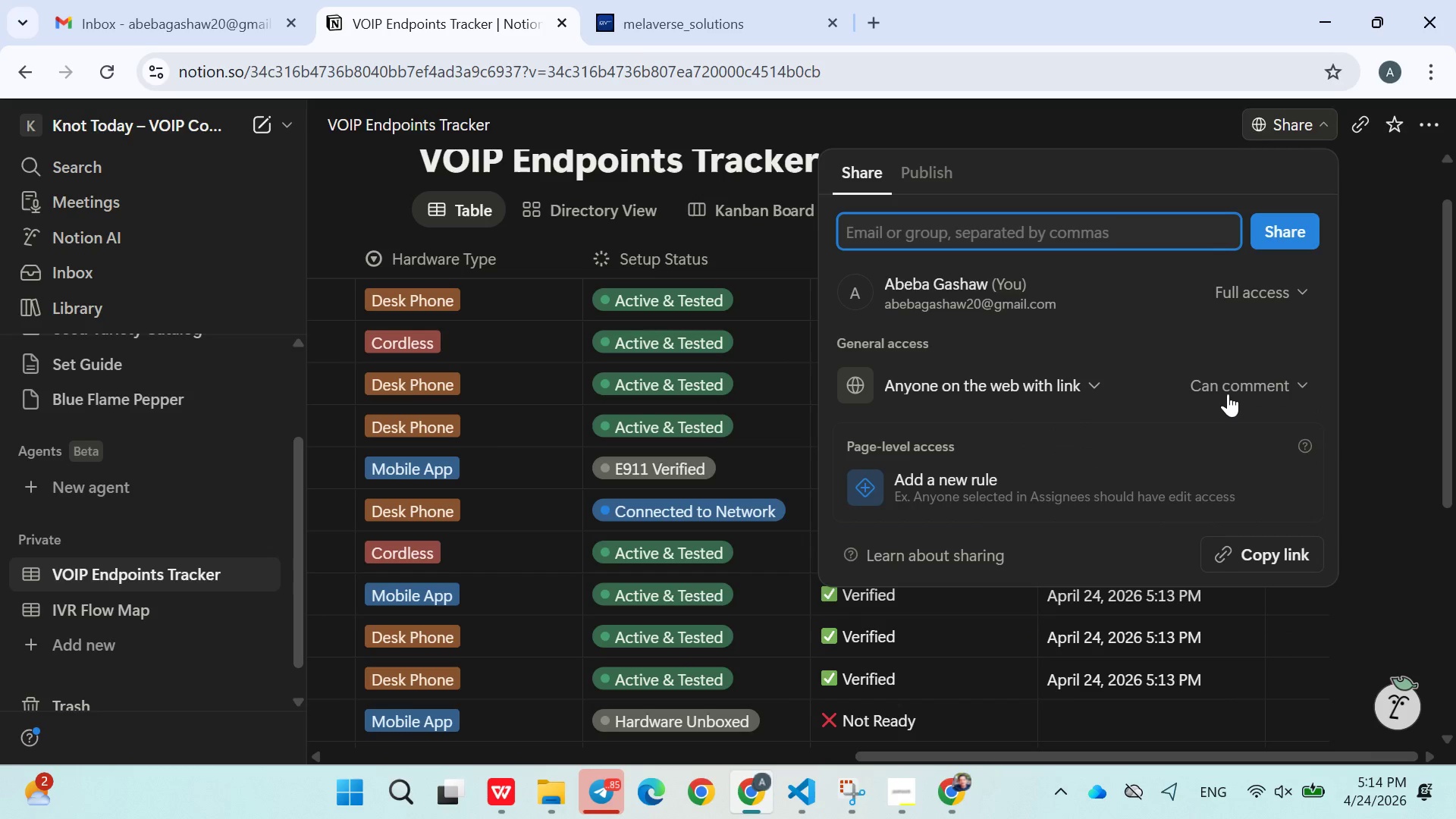 
left_click([1228, 394])
 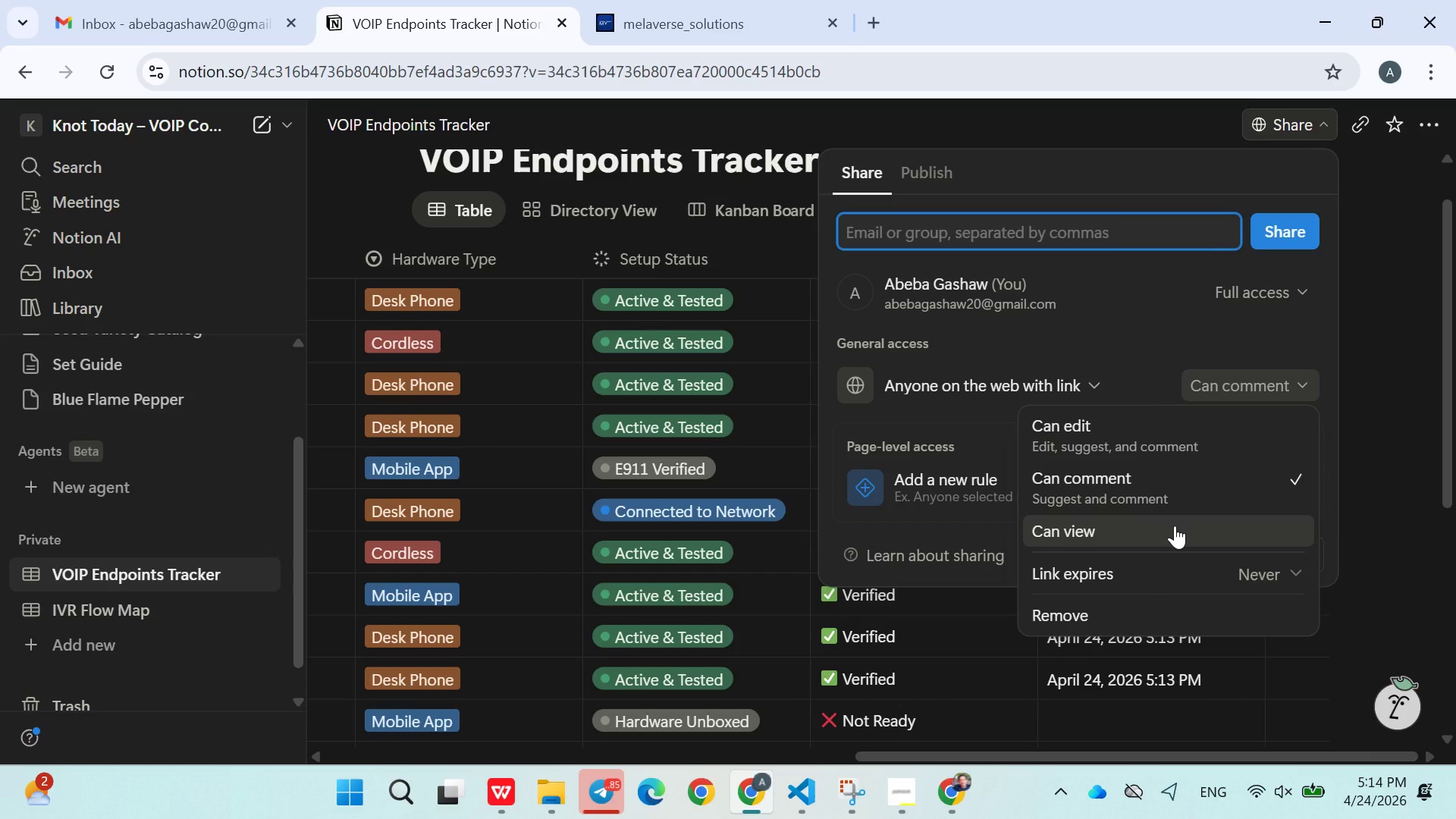 
left_click([1175, 526])
 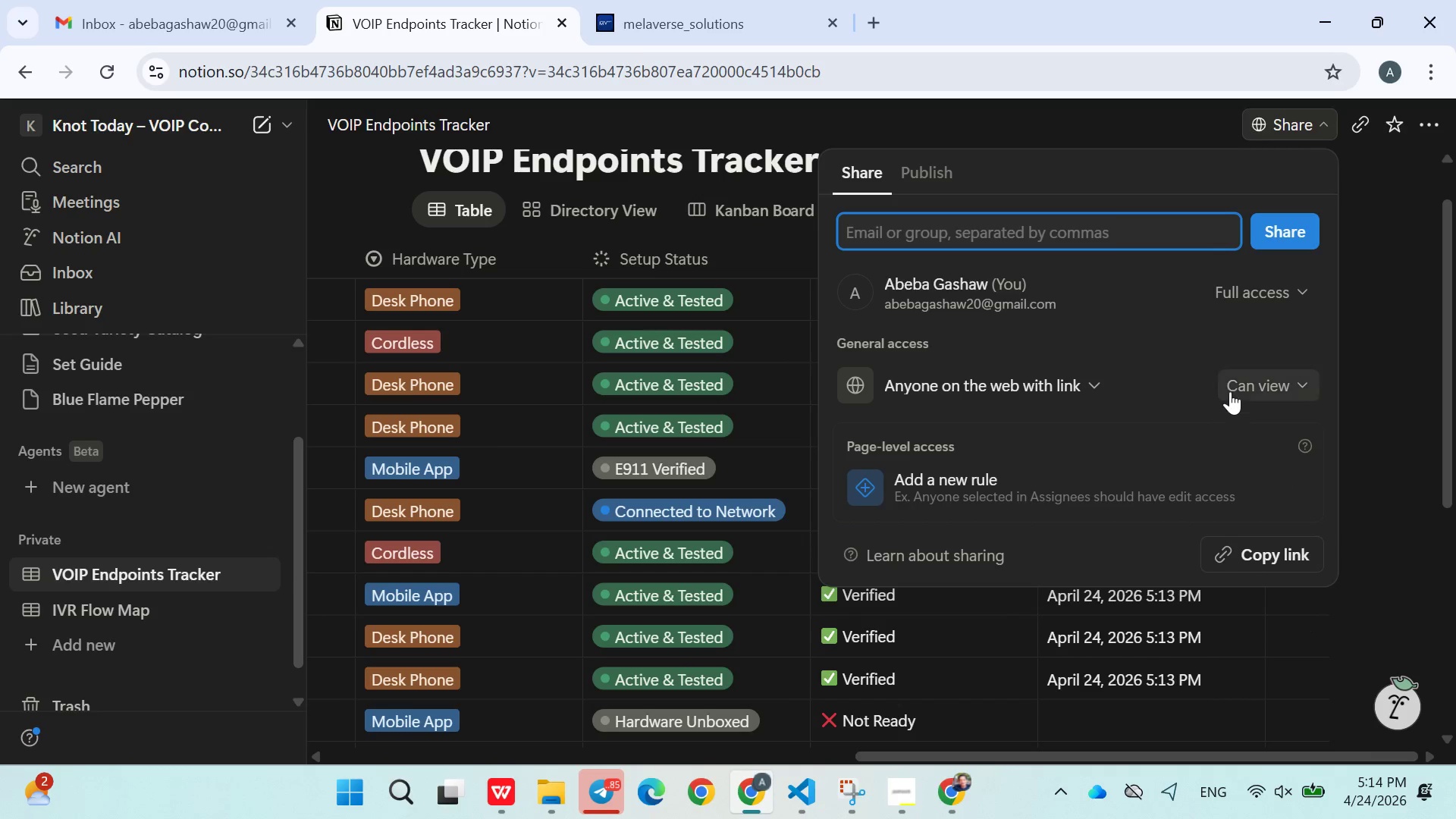 
left_click([1233, 387])
 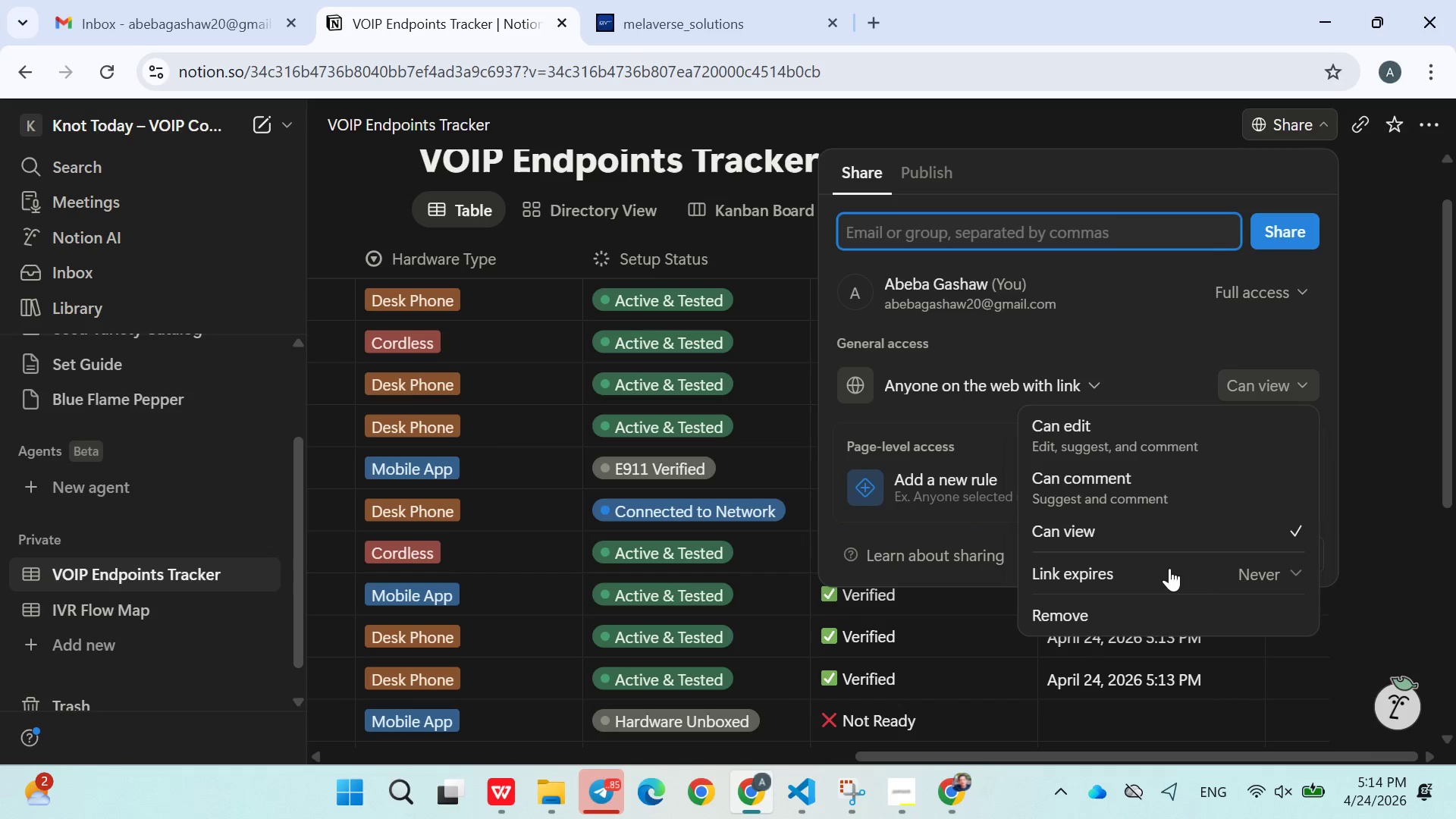 
scroll: coordinate [1176, 575], scroll_direction: down, amount: 2.0
 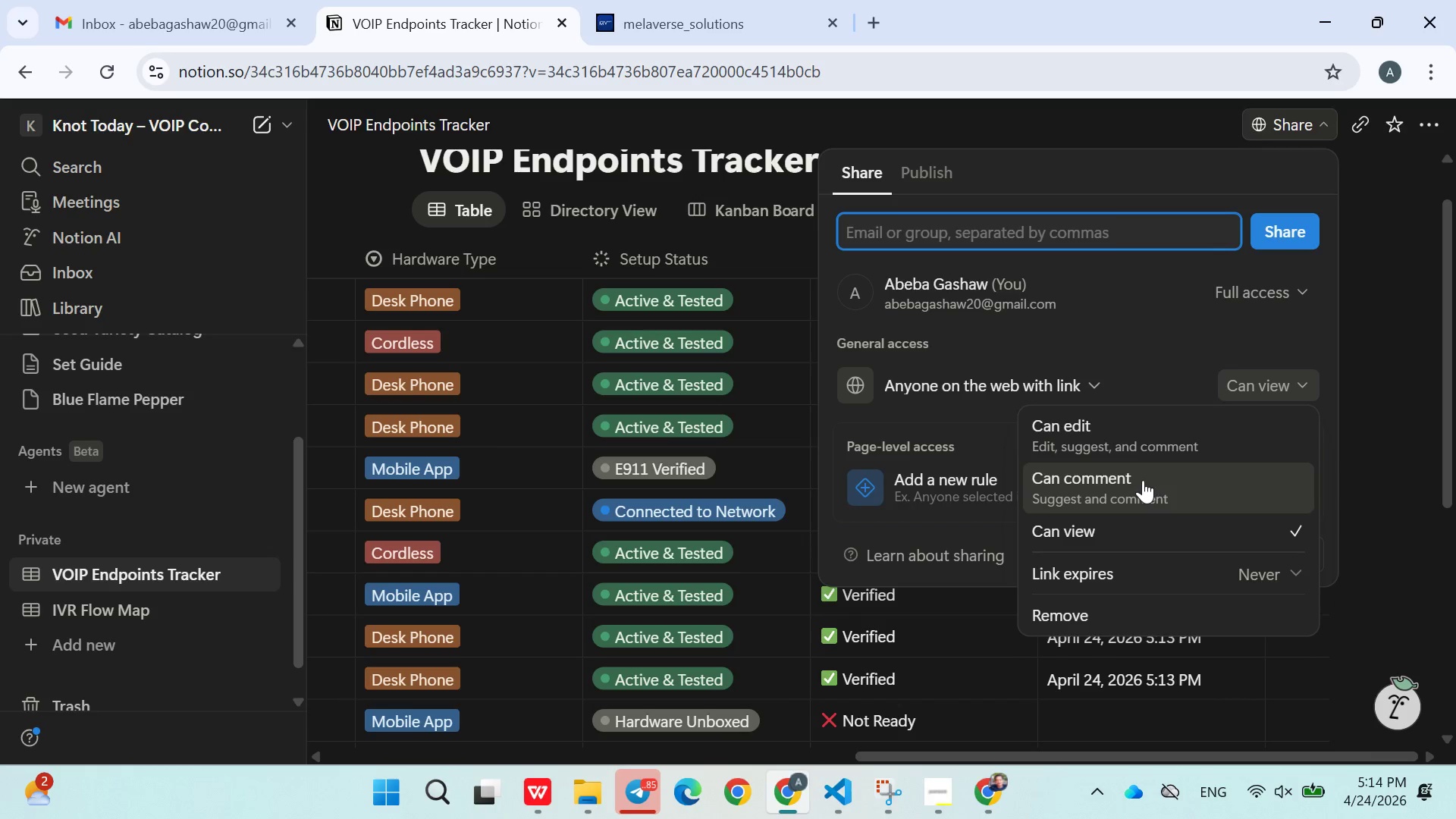 
left_click([1125, 521])
 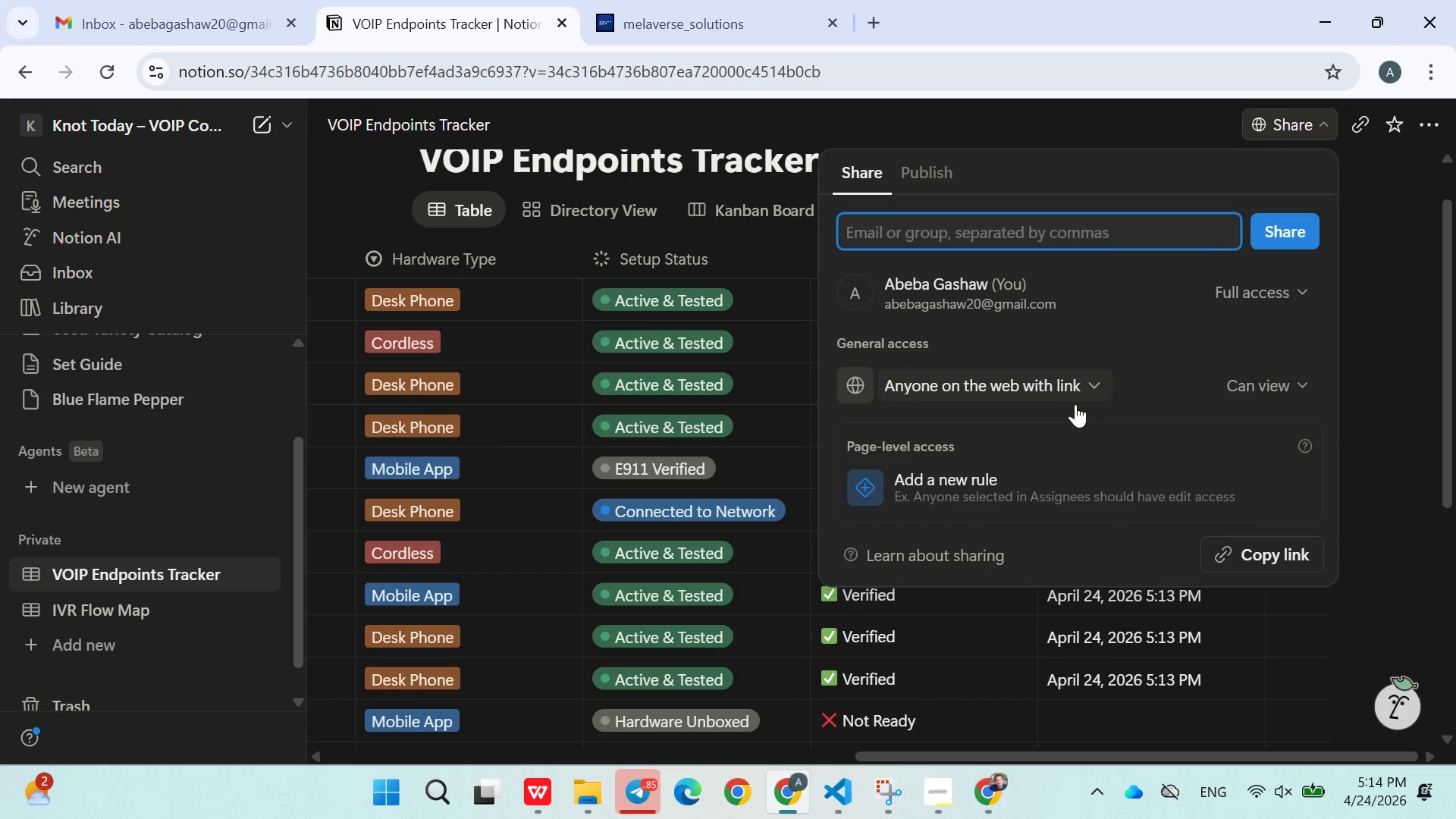 
scroll: coordinate [1030, 443], scroll_direction: down, amount: 2.0
 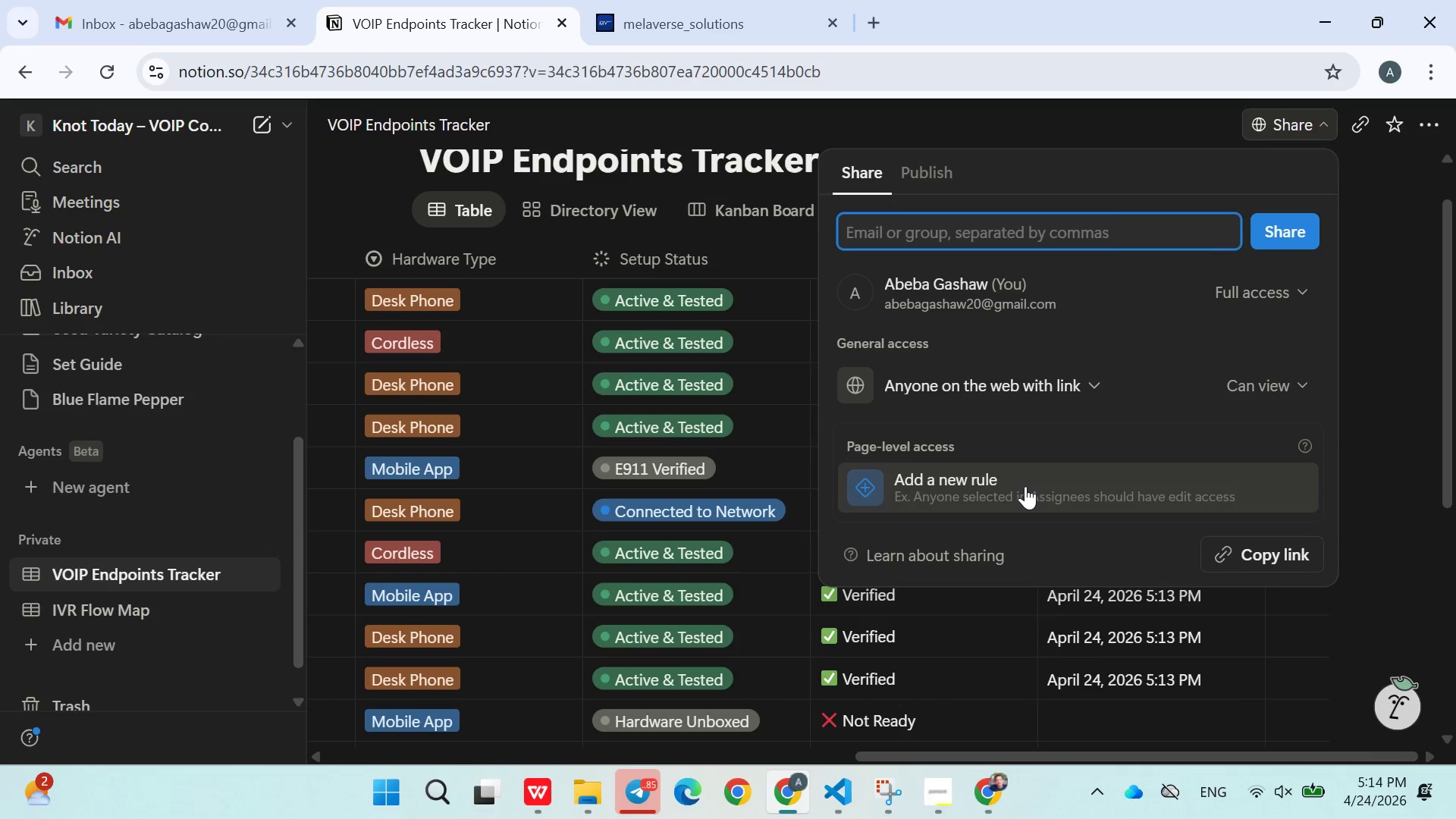 
left_click([1025, 486])
 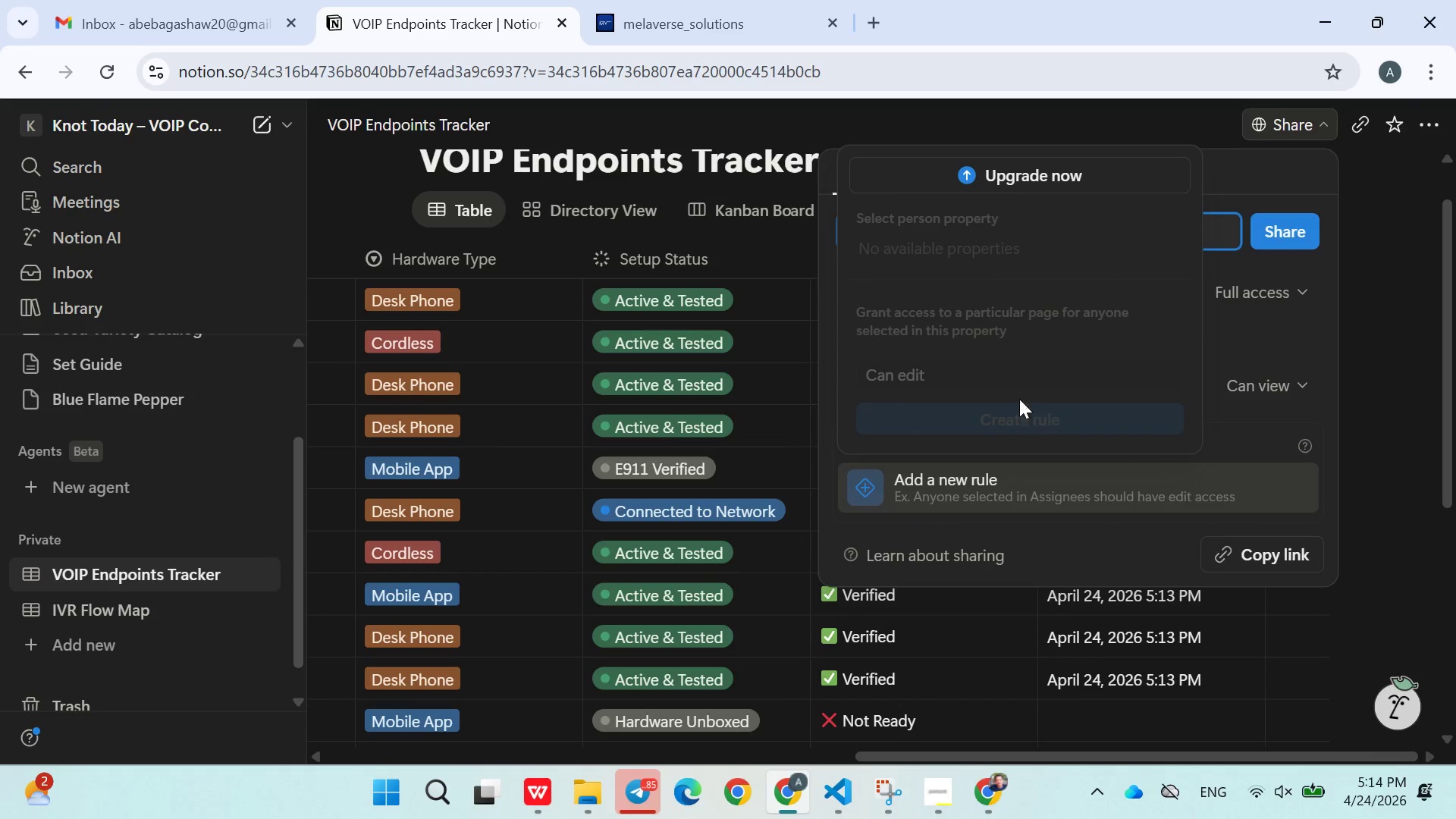 
scroll: coordinate [1008, 378], scroll_direction: down, amount: 2.0
 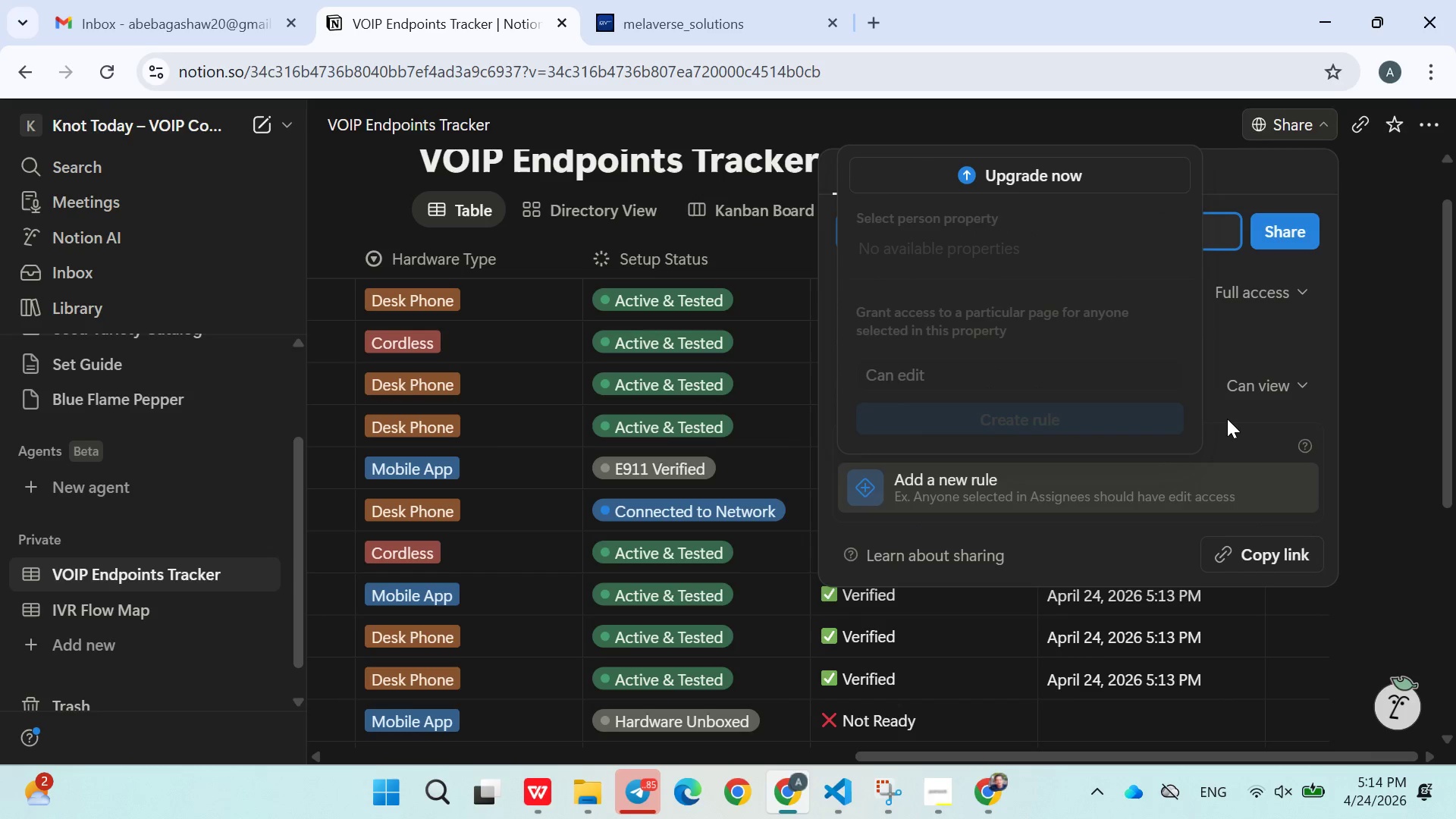 
left_click([1228, 419])
 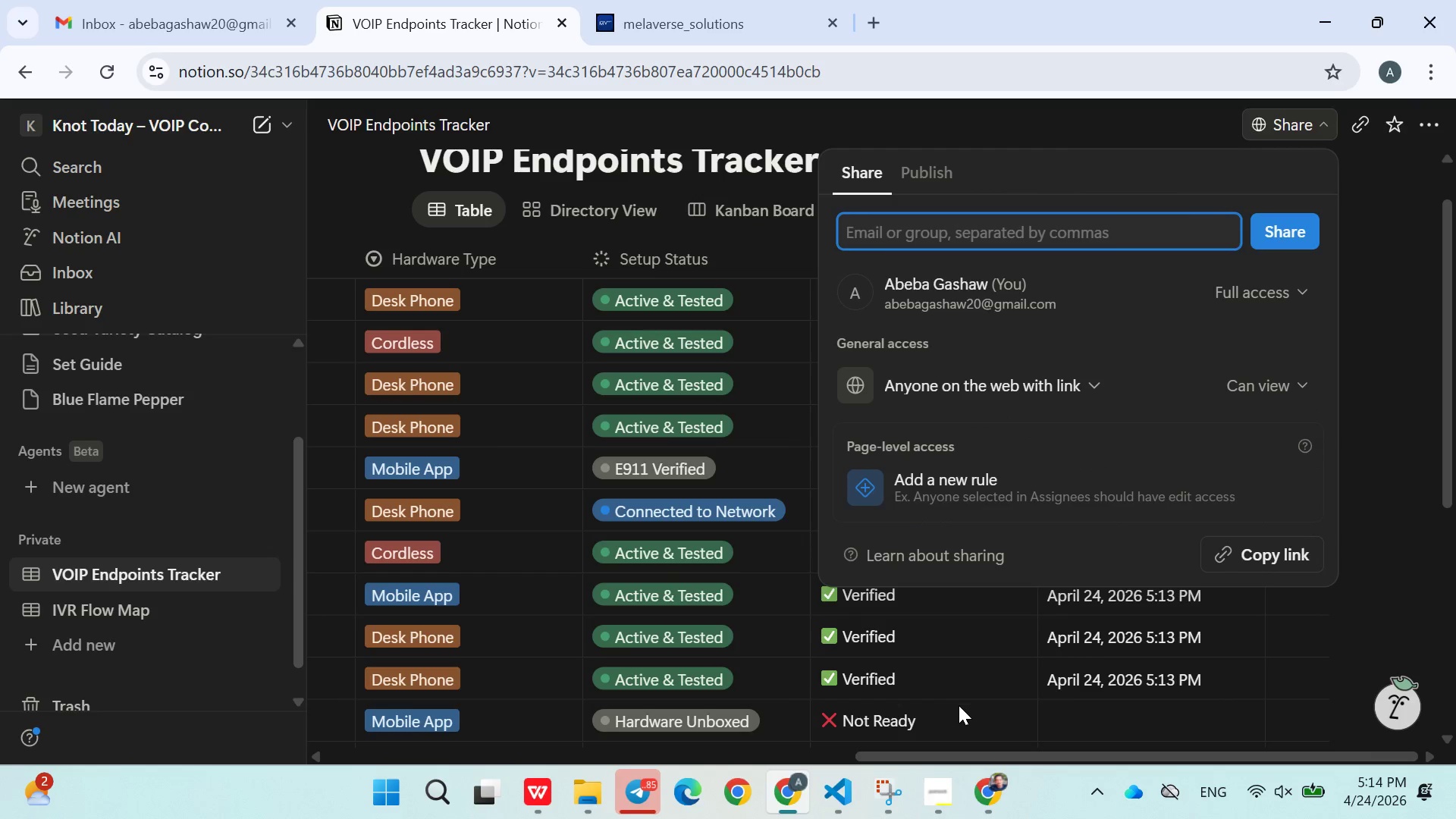 
left_click([1259, 553])
 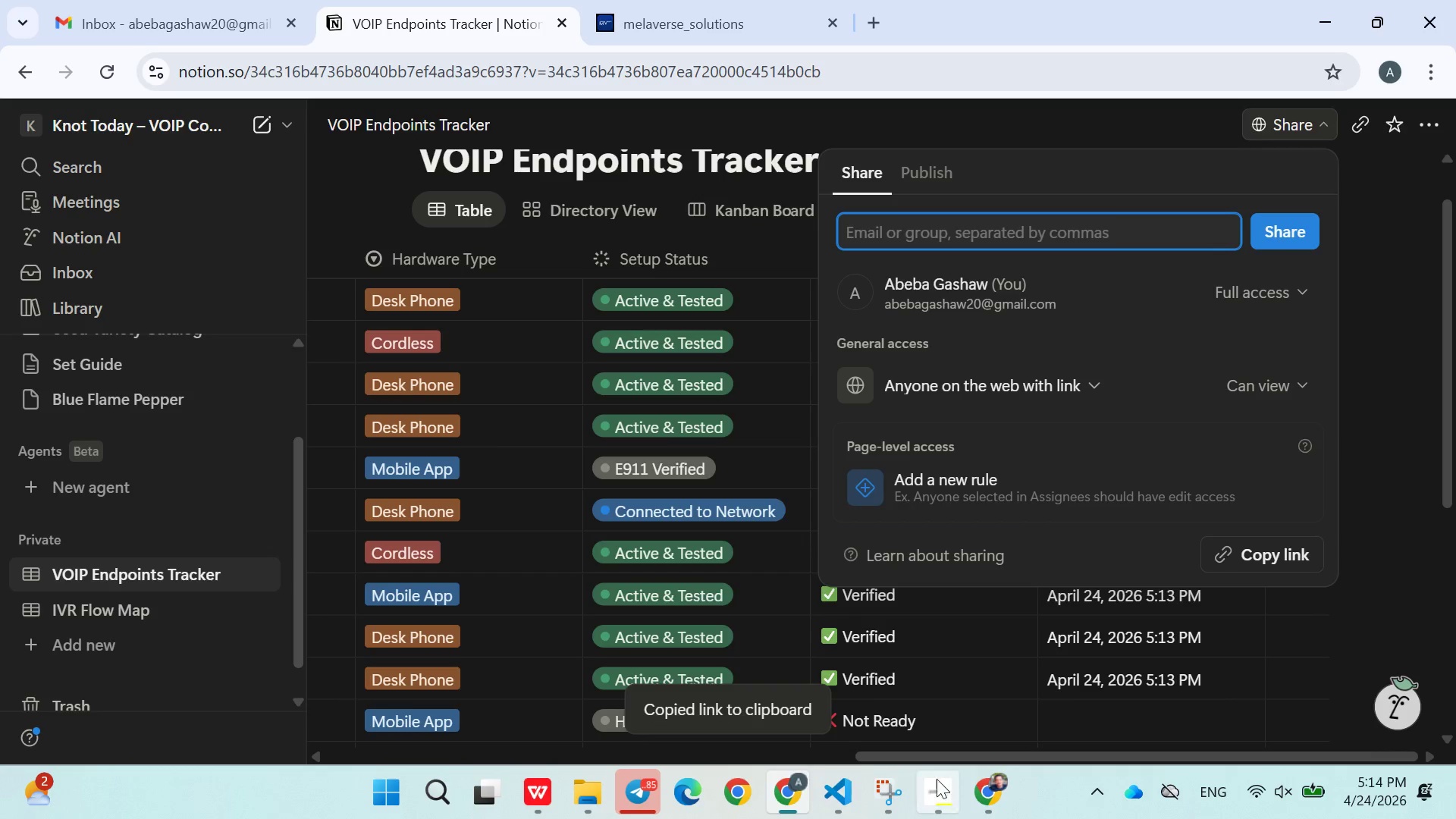 
mouse_move([944, 767])
 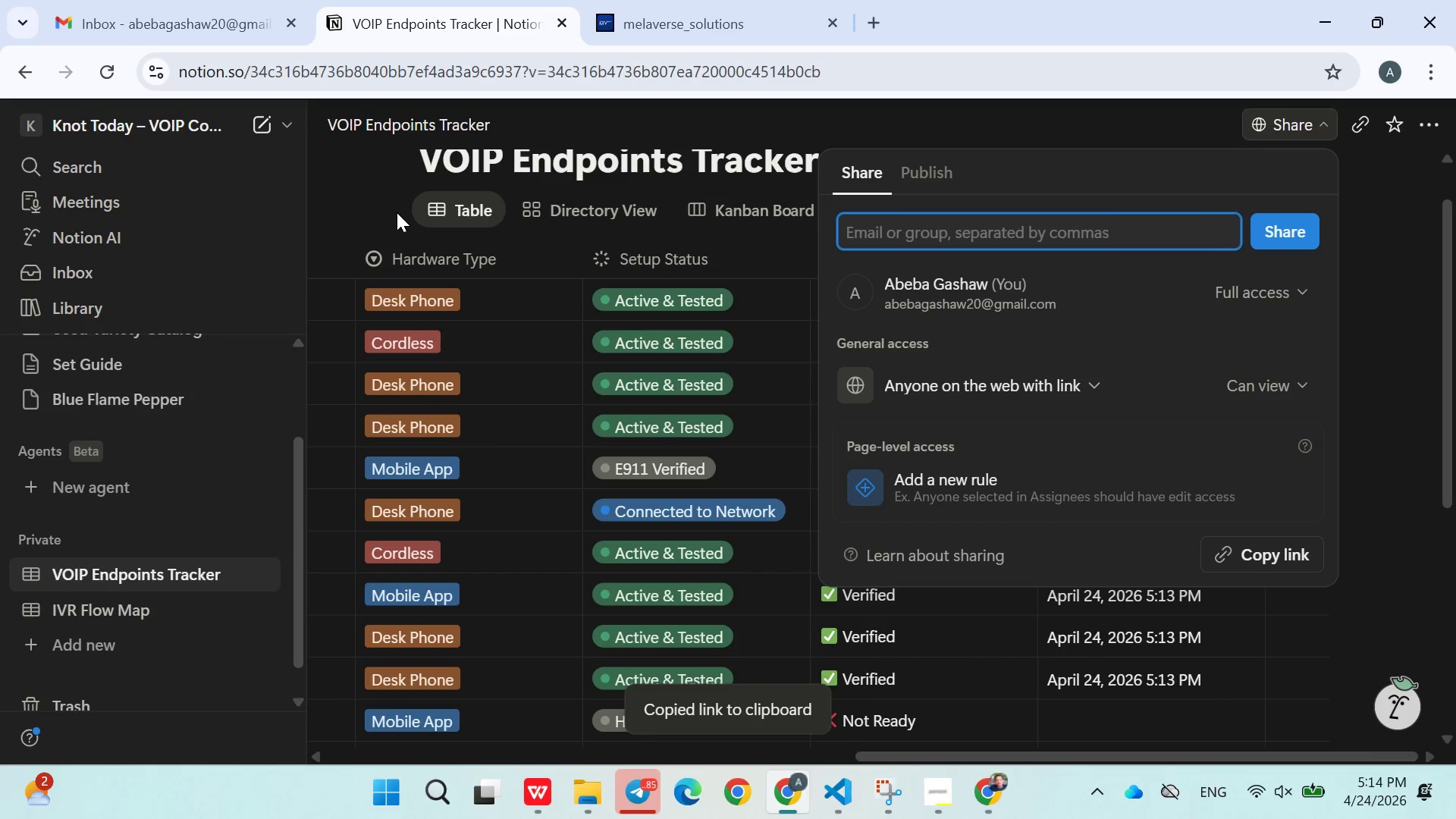 
left_click([395, 209])
 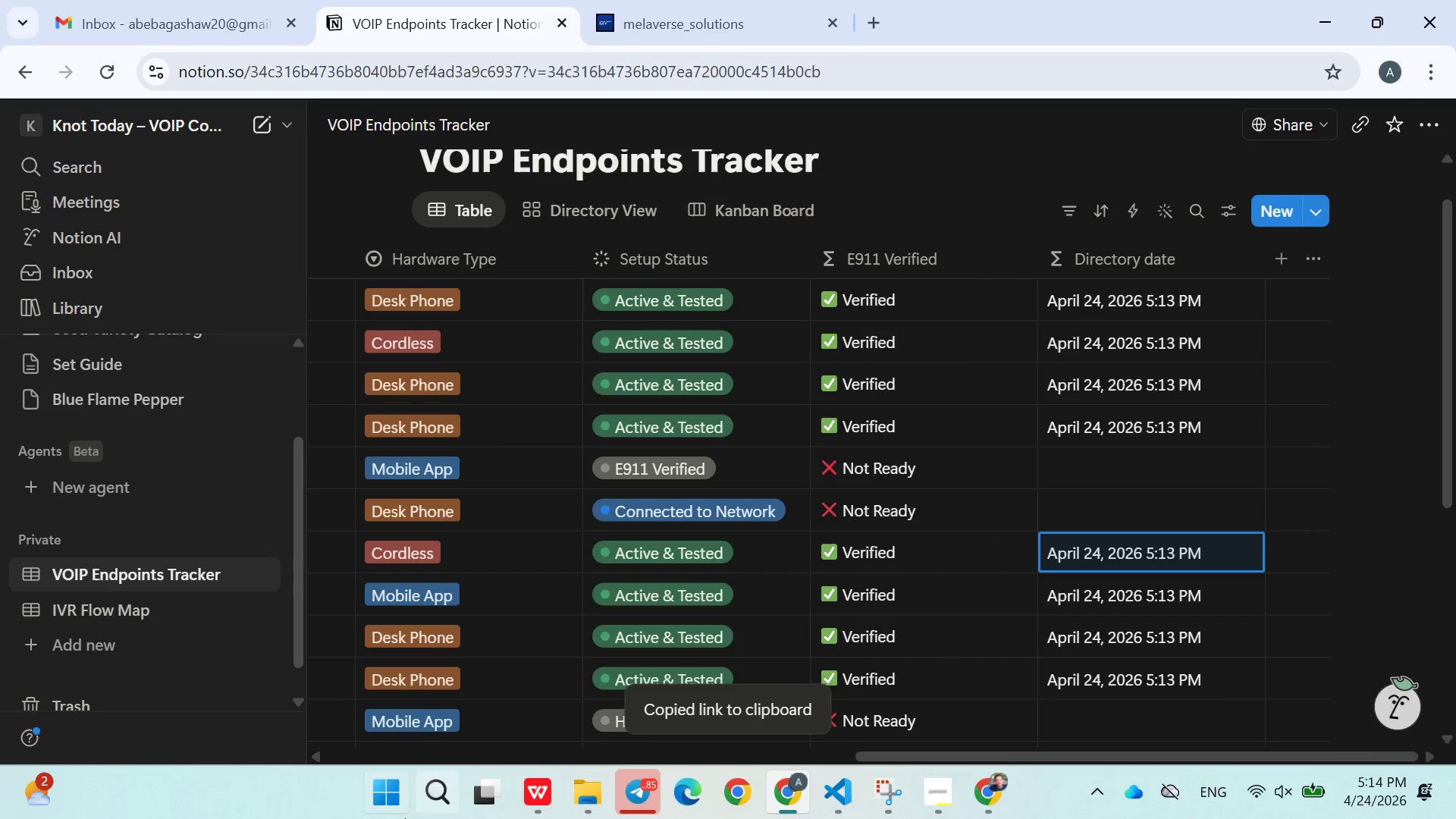 
mouse_move([401, 802])
 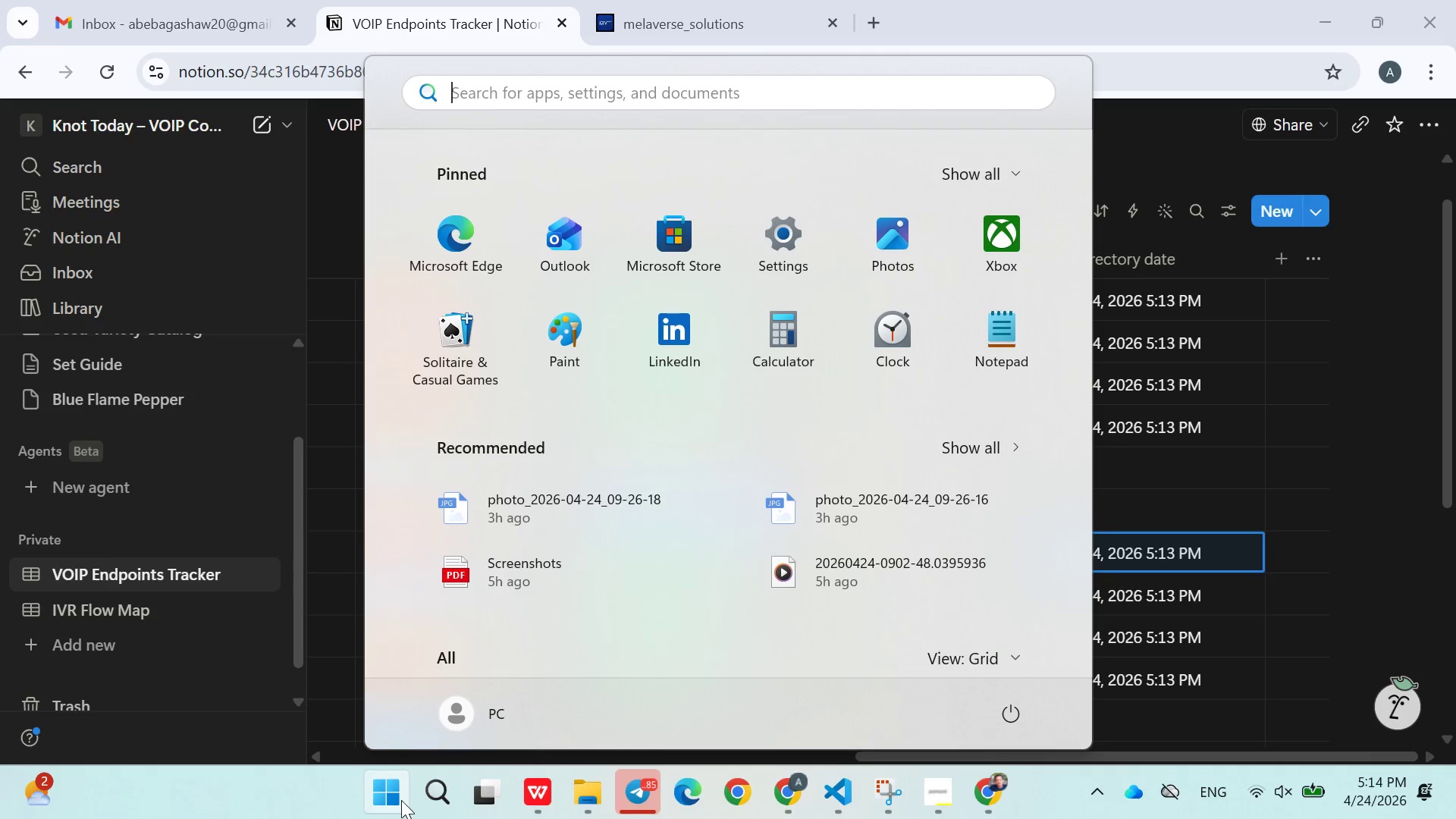 
type(sna)
 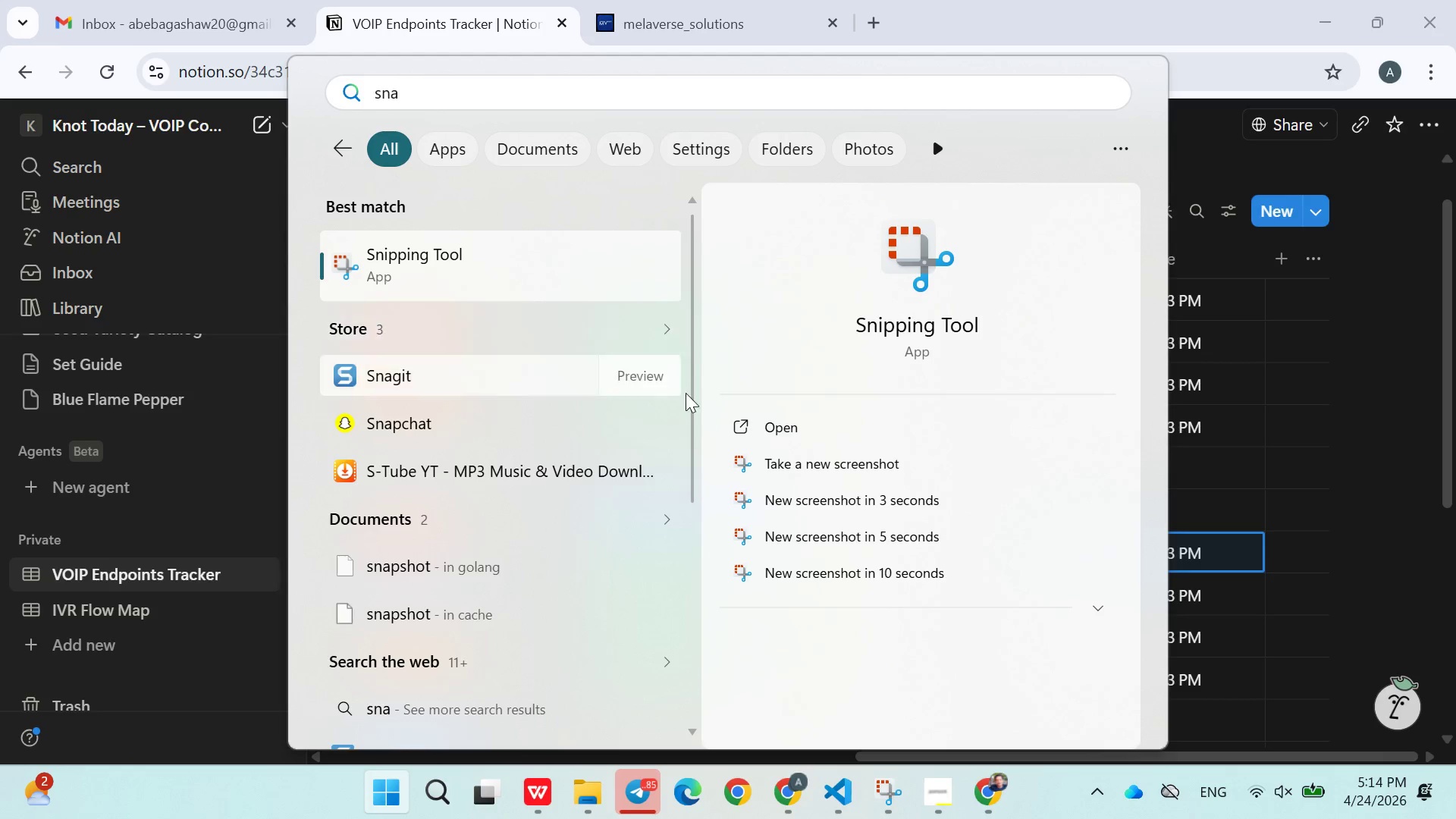 
right_click([515, 269])
 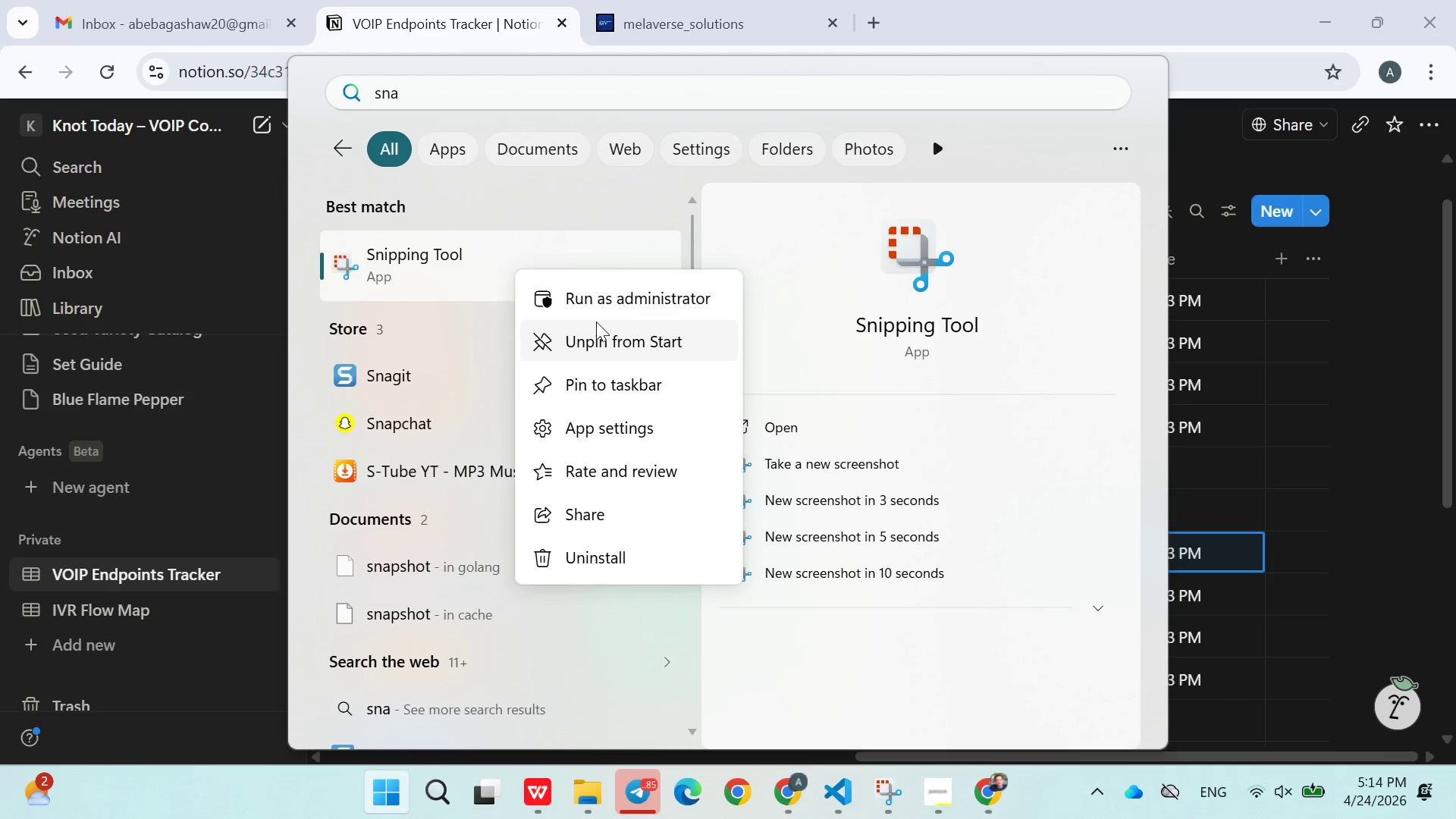 
left_click([594, 307])
 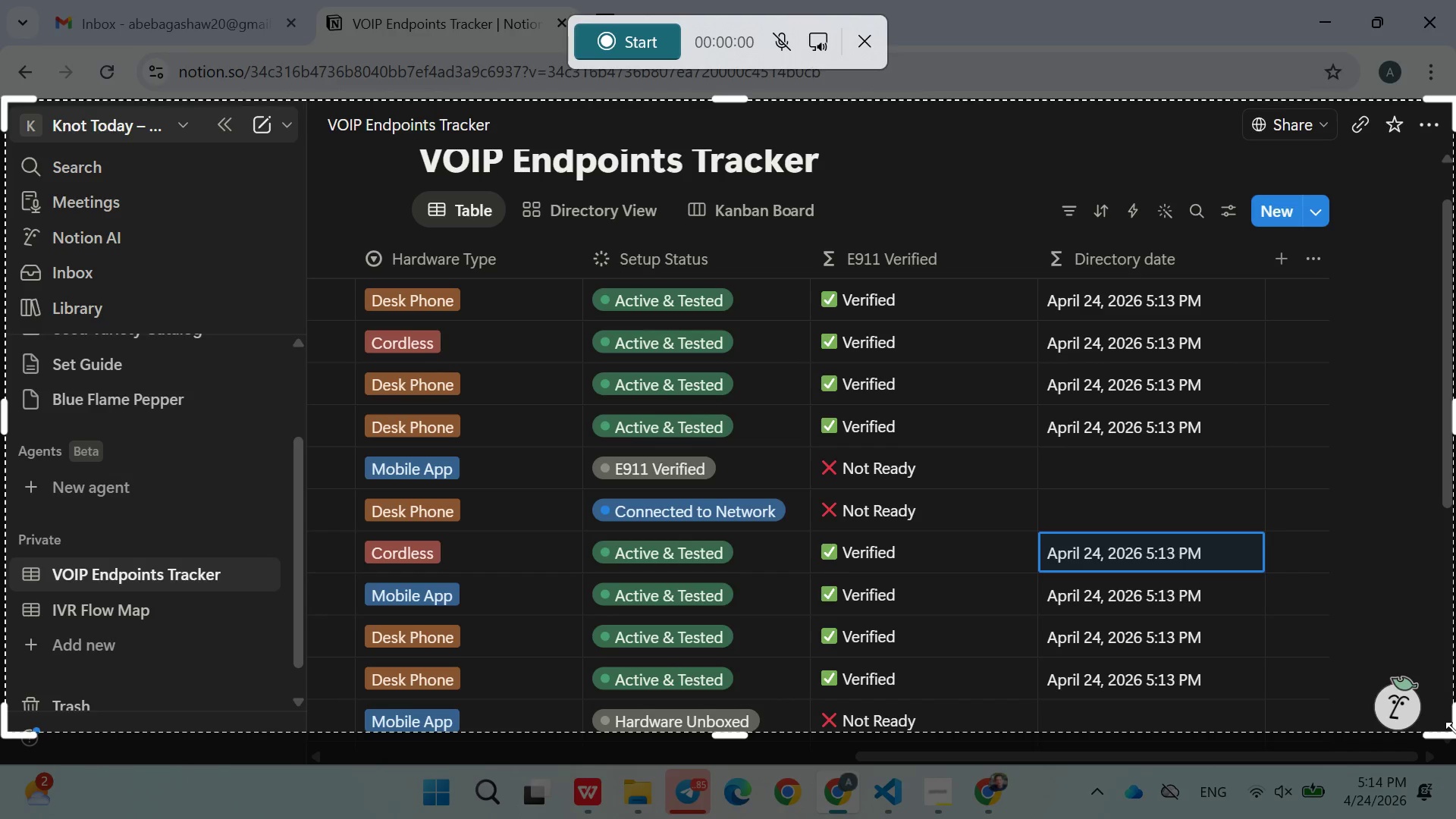 
wait(20.16)
 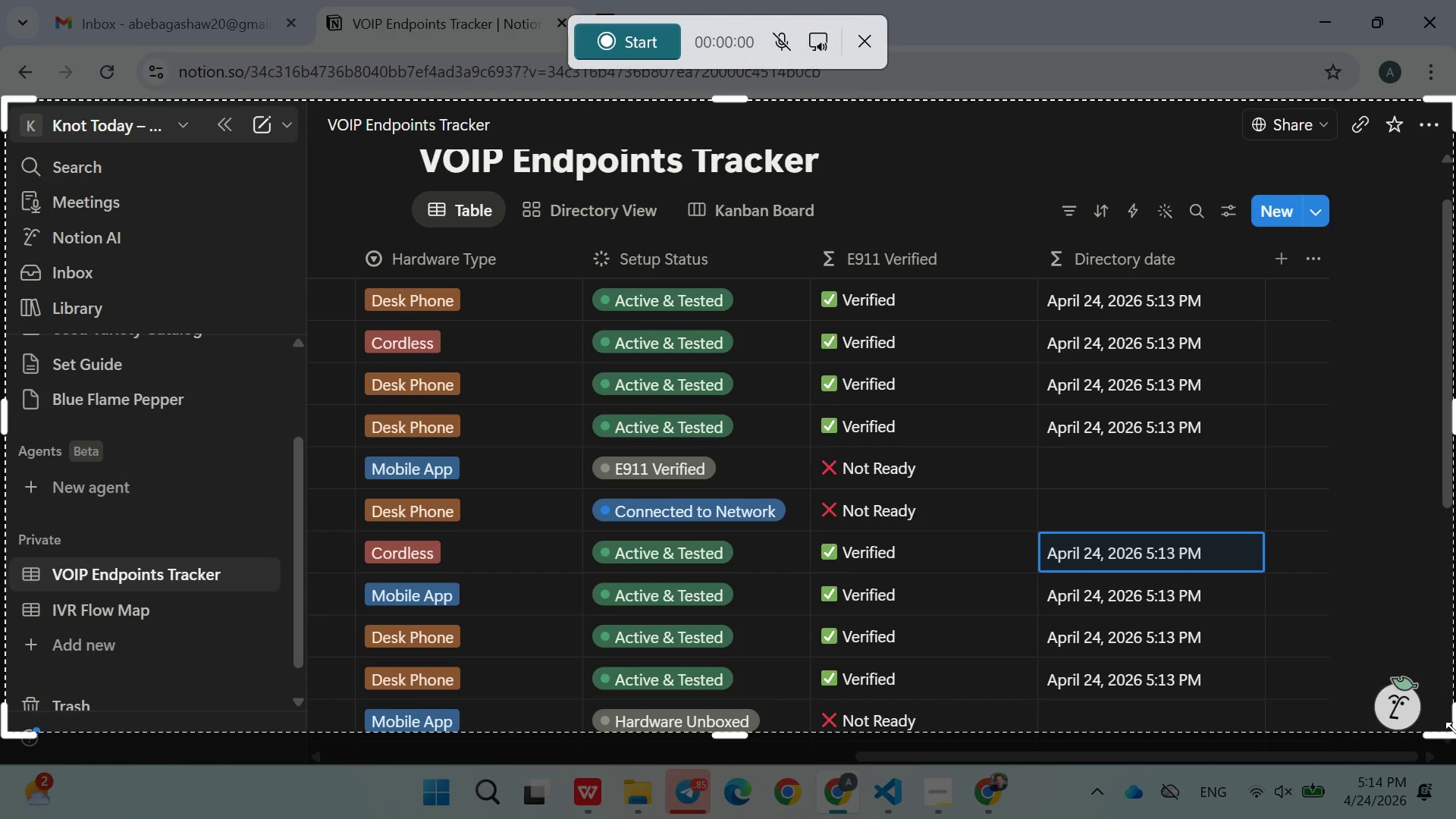 
left_click([851, 199])
 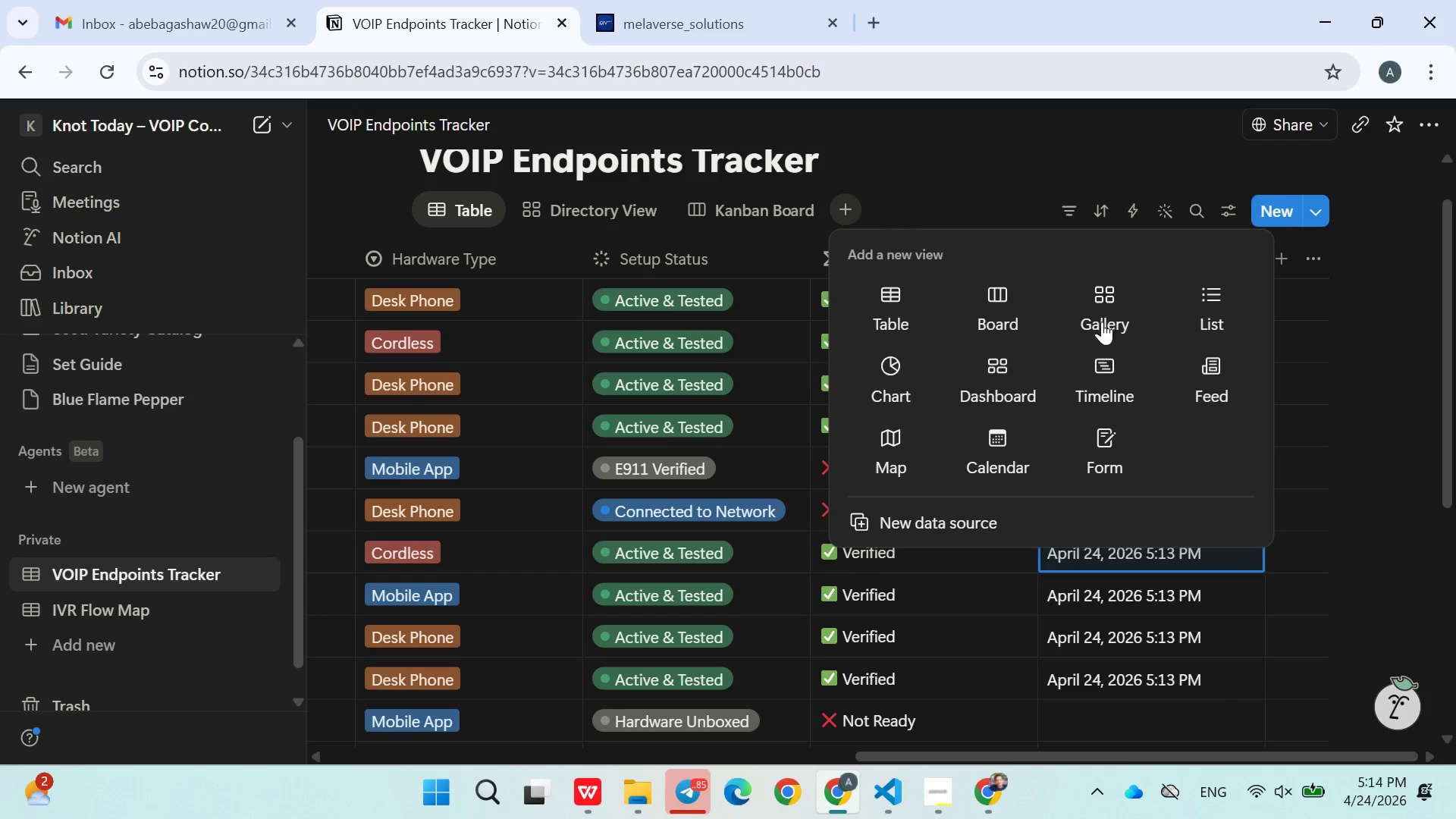 
left_click([1106, 306])
 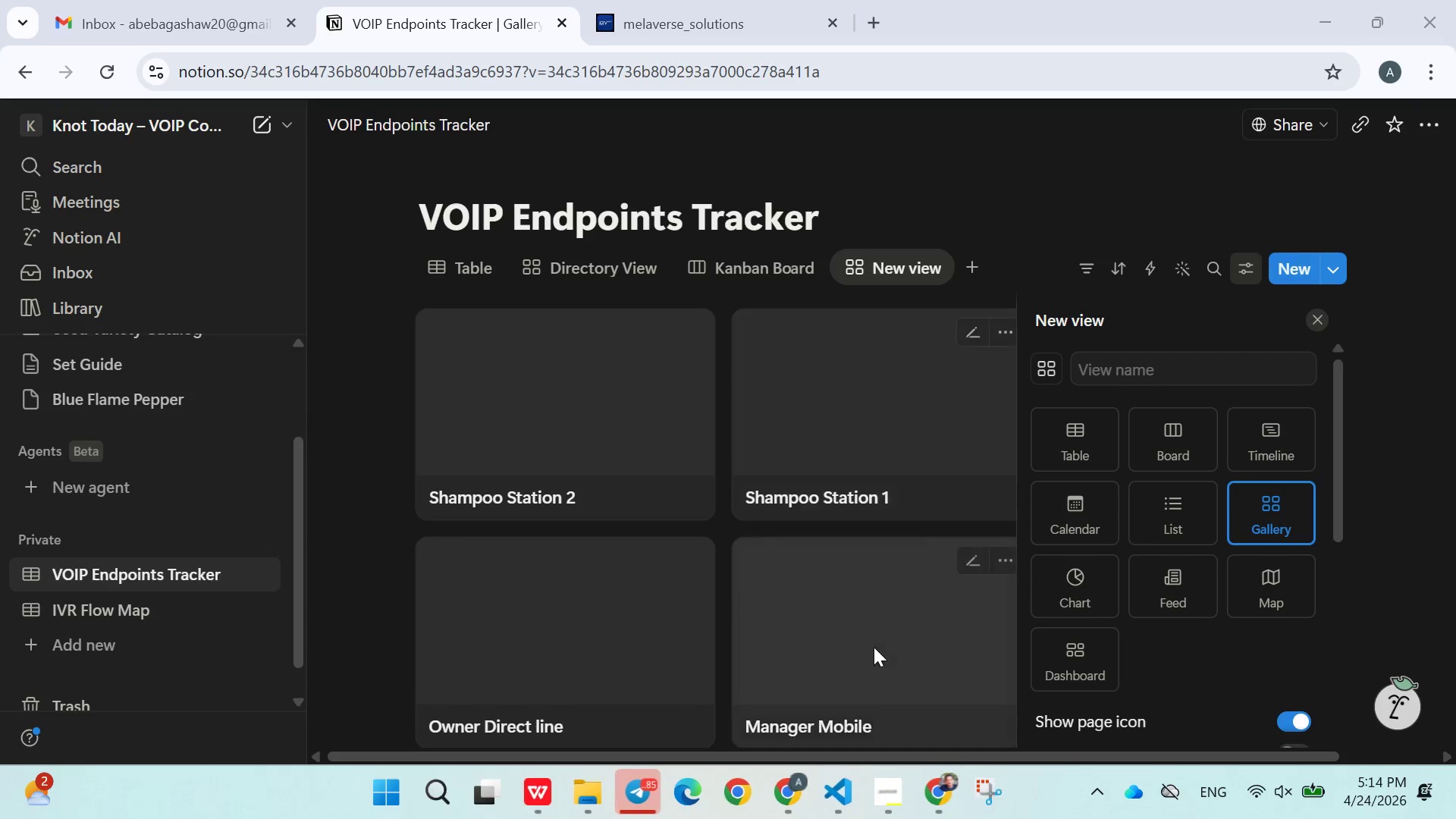 
left_click([883, 795])